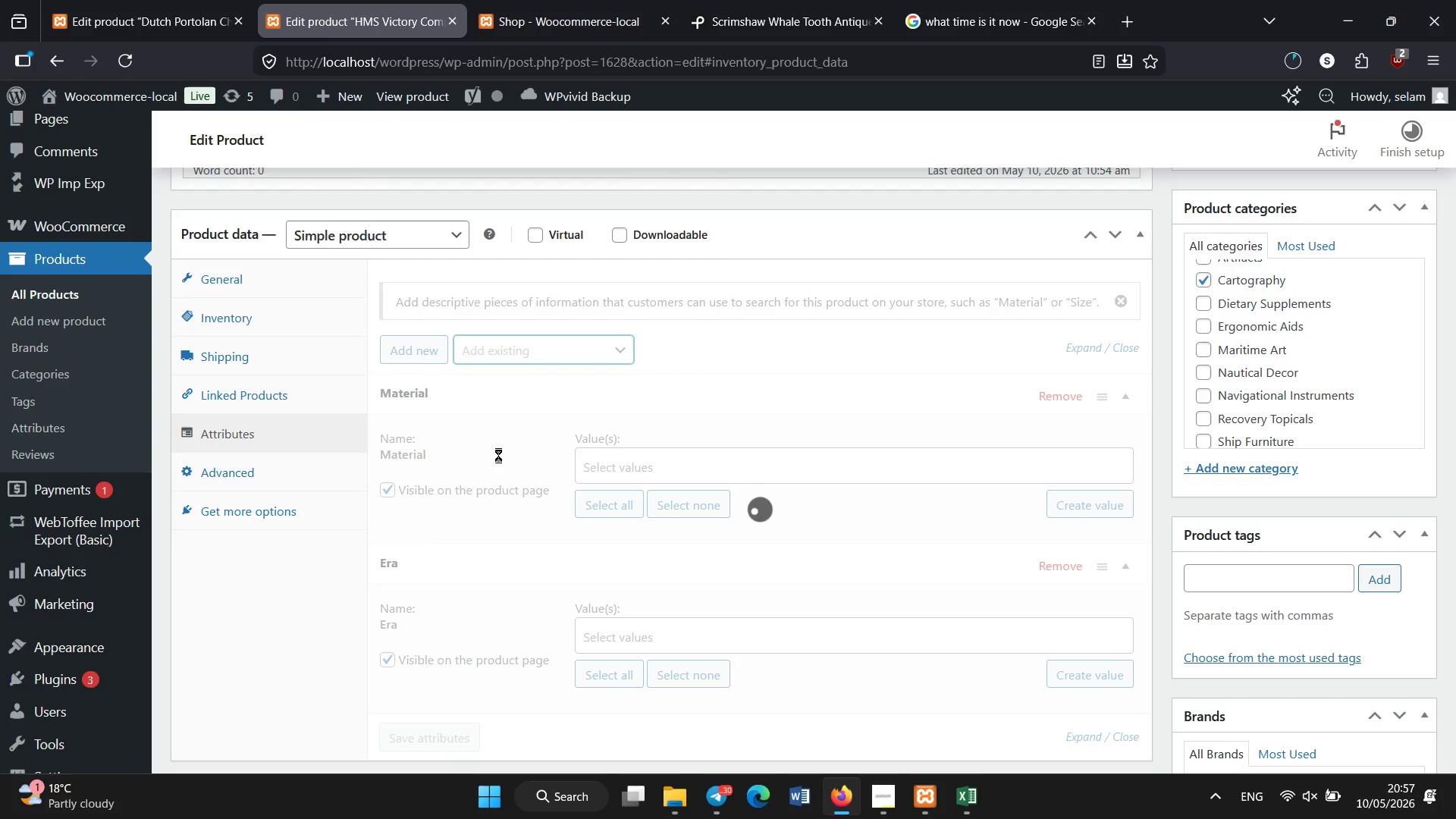 
wait(6.25)
 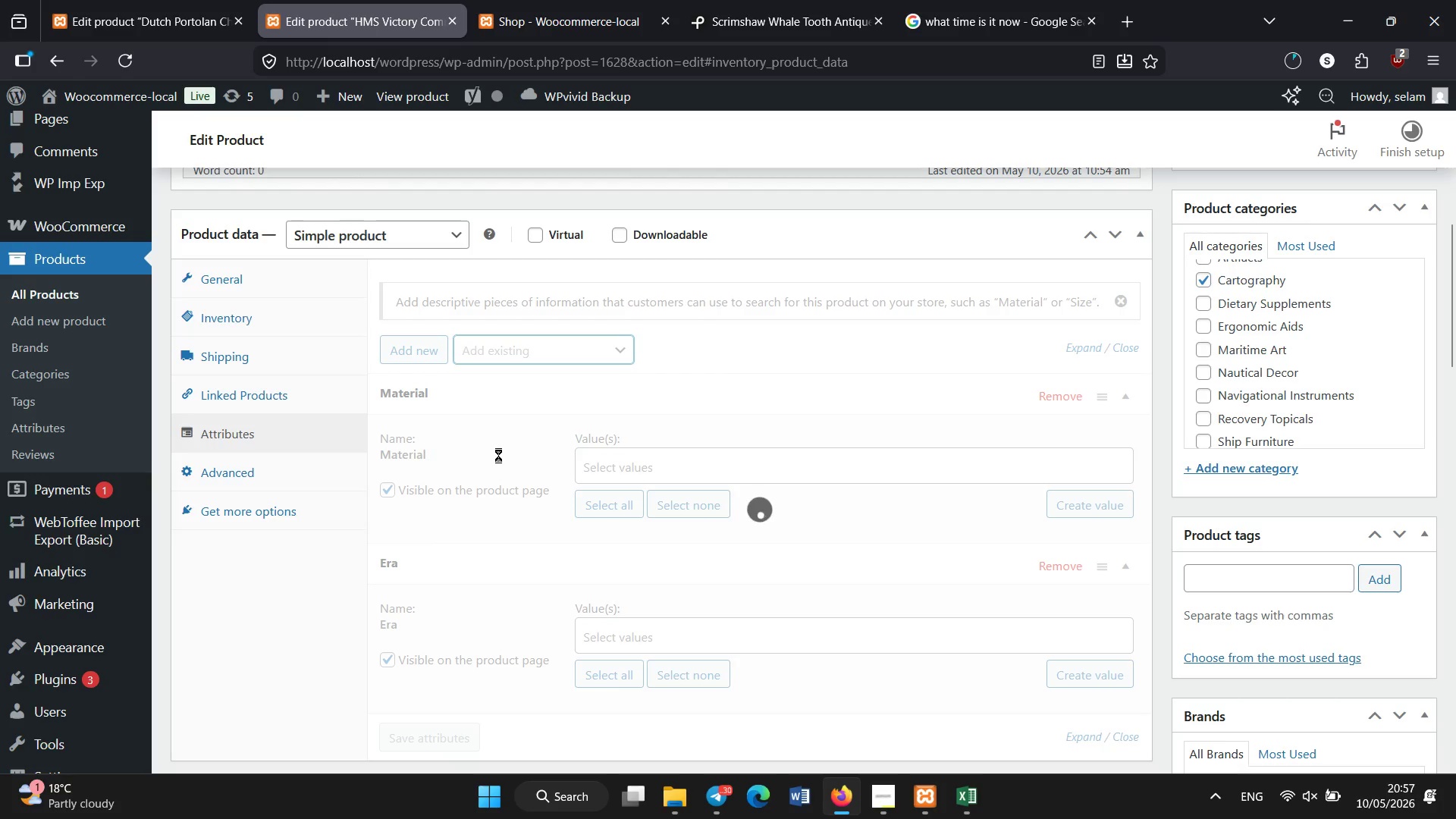 
double_click([531, 349])
 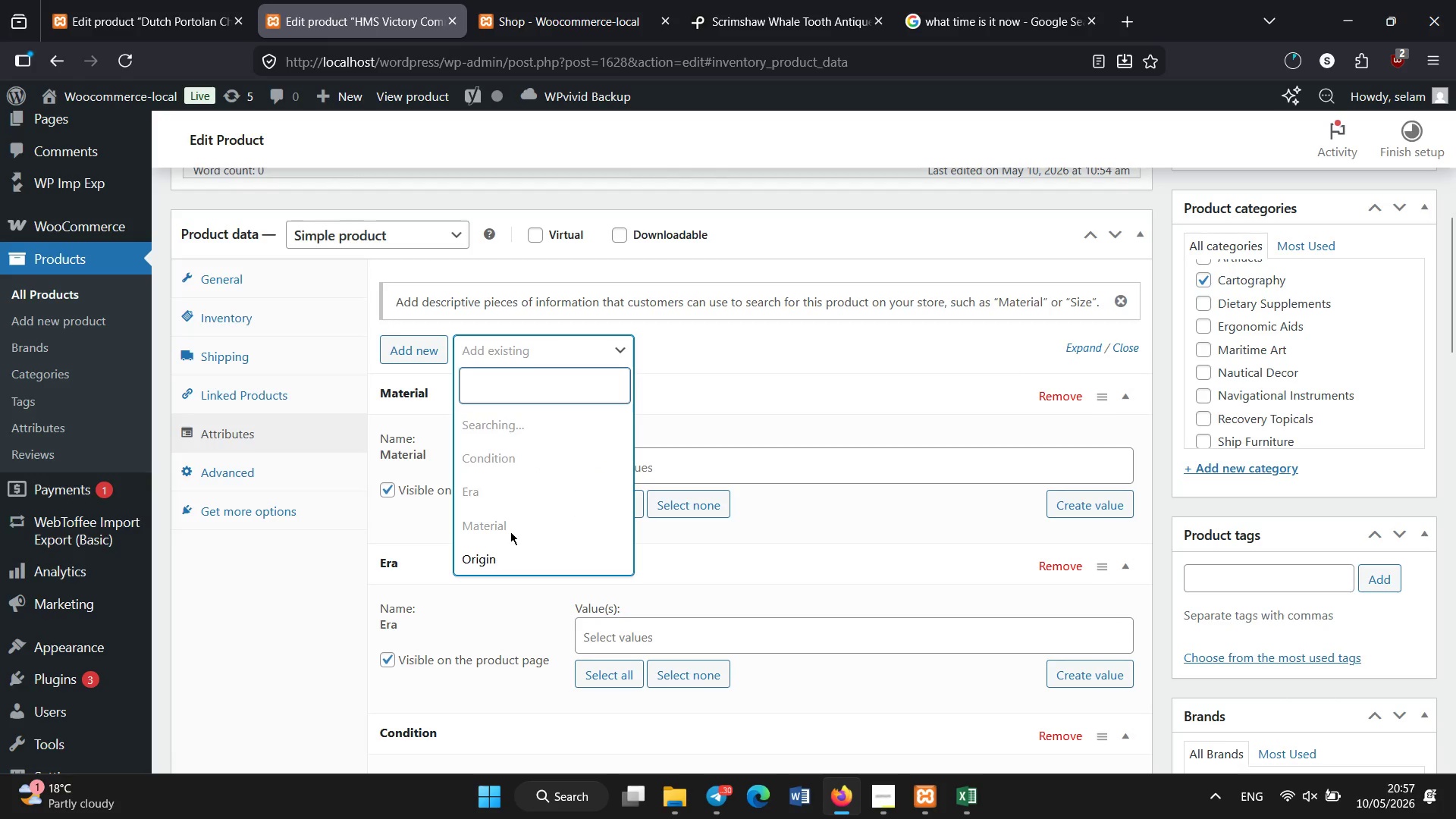 
left_click([508, 548])
 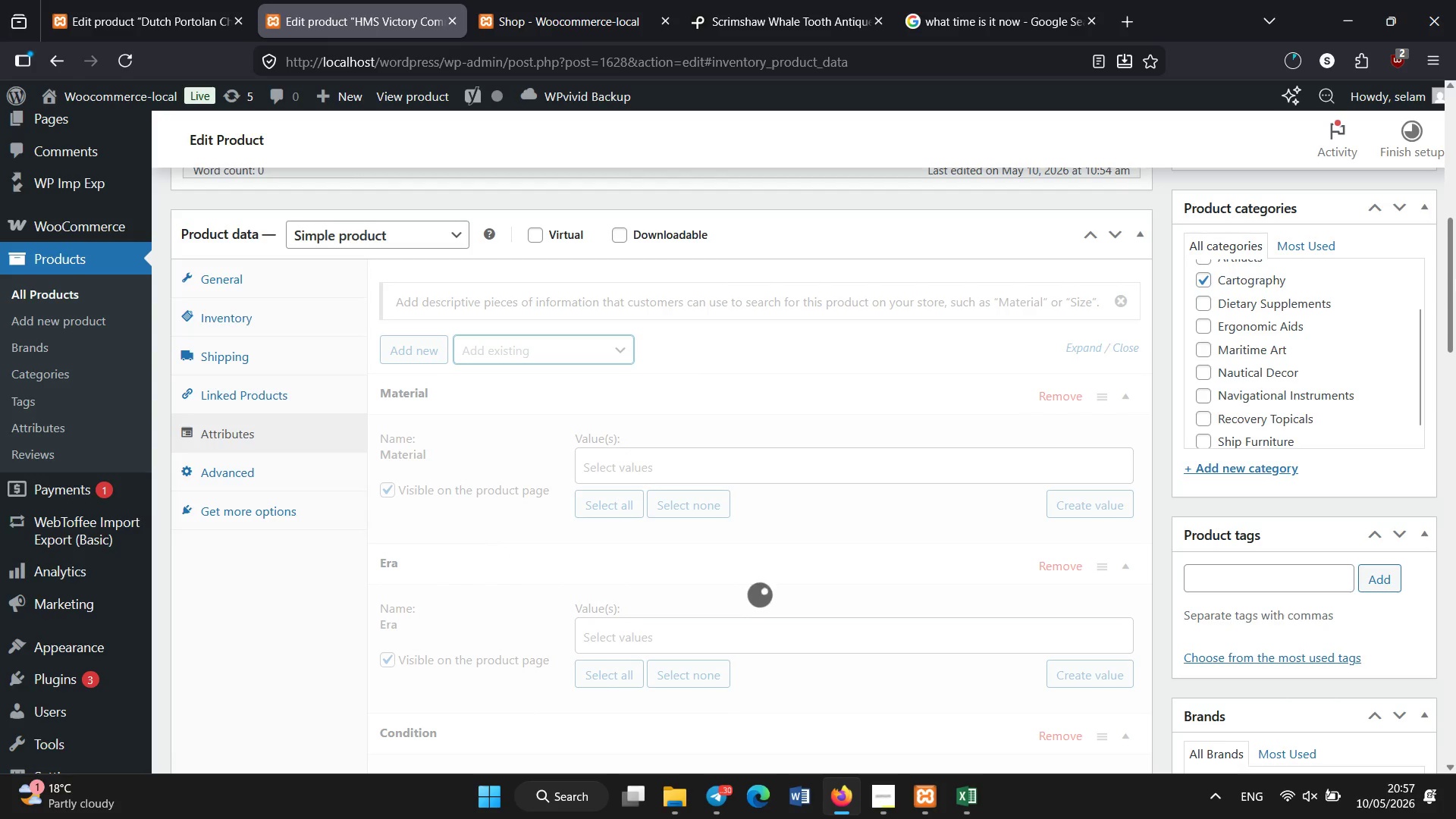 
left_click_drag(start_coordinate=[1453, 279], to_coordinate=[1455, 305])
 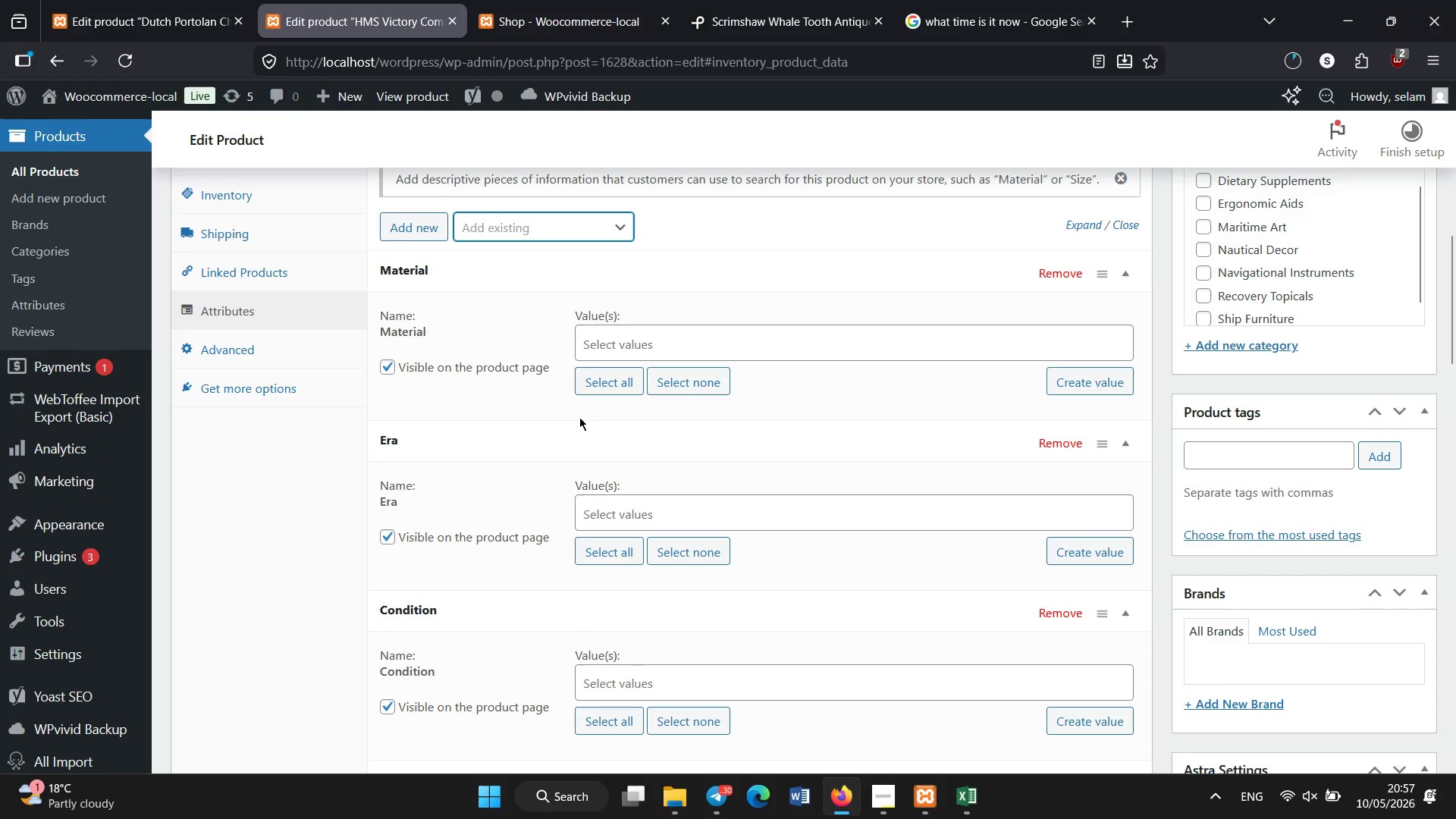 
left_click_drag(start_coordinate=[508, 435], to_coordinate=[522, 284])
 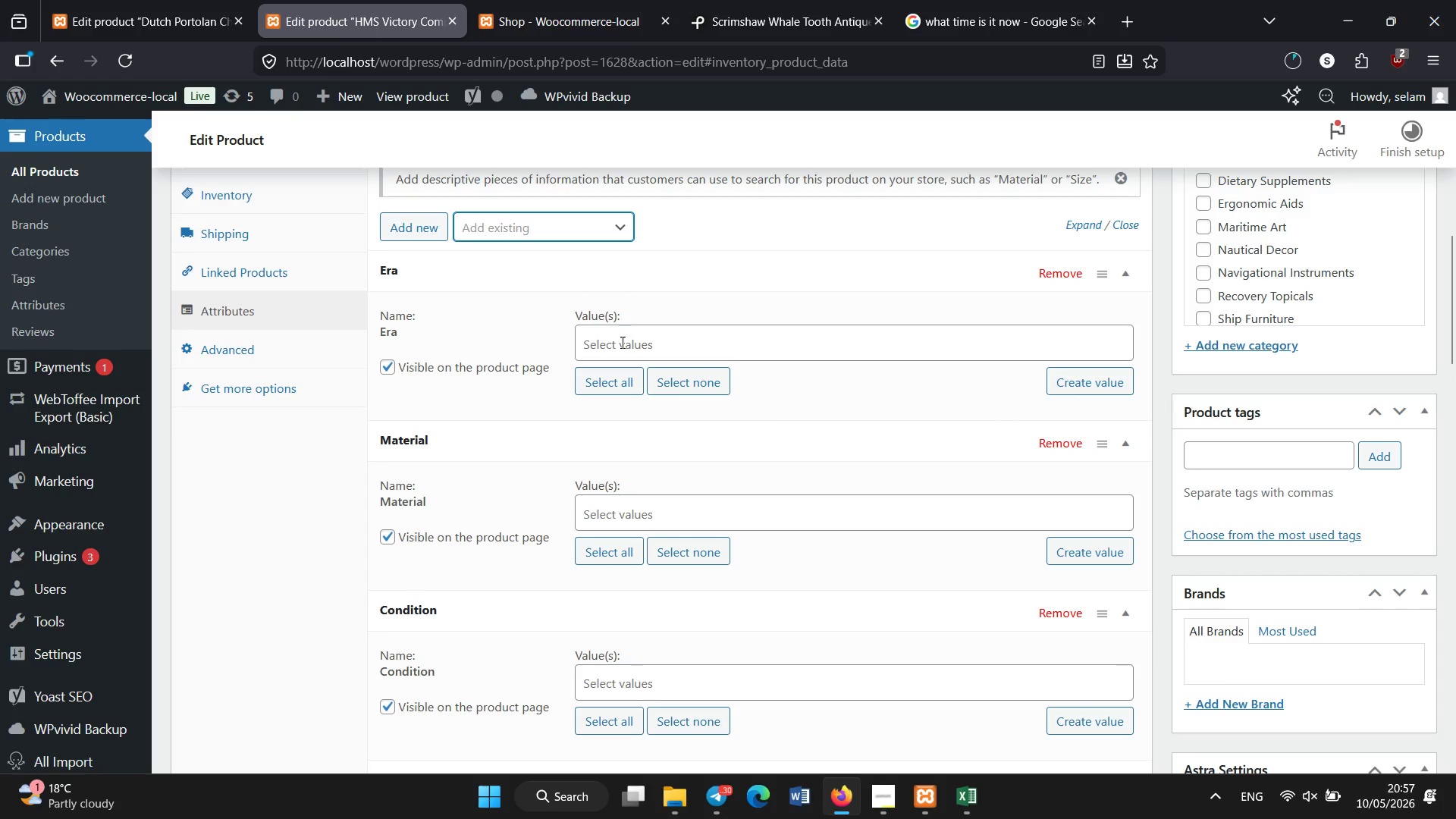 
left_click([623, 344])
 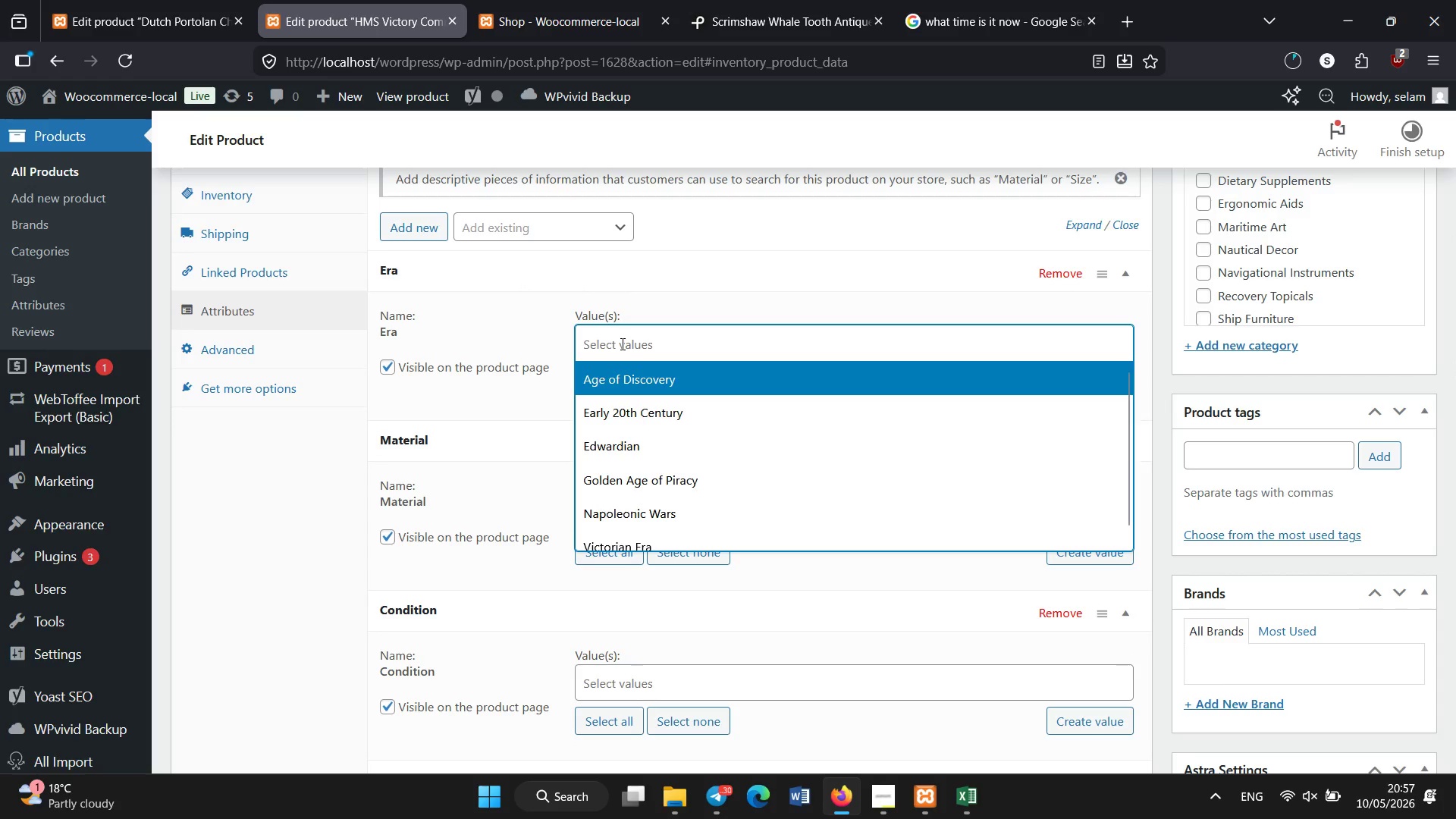 
wait(6.39)
 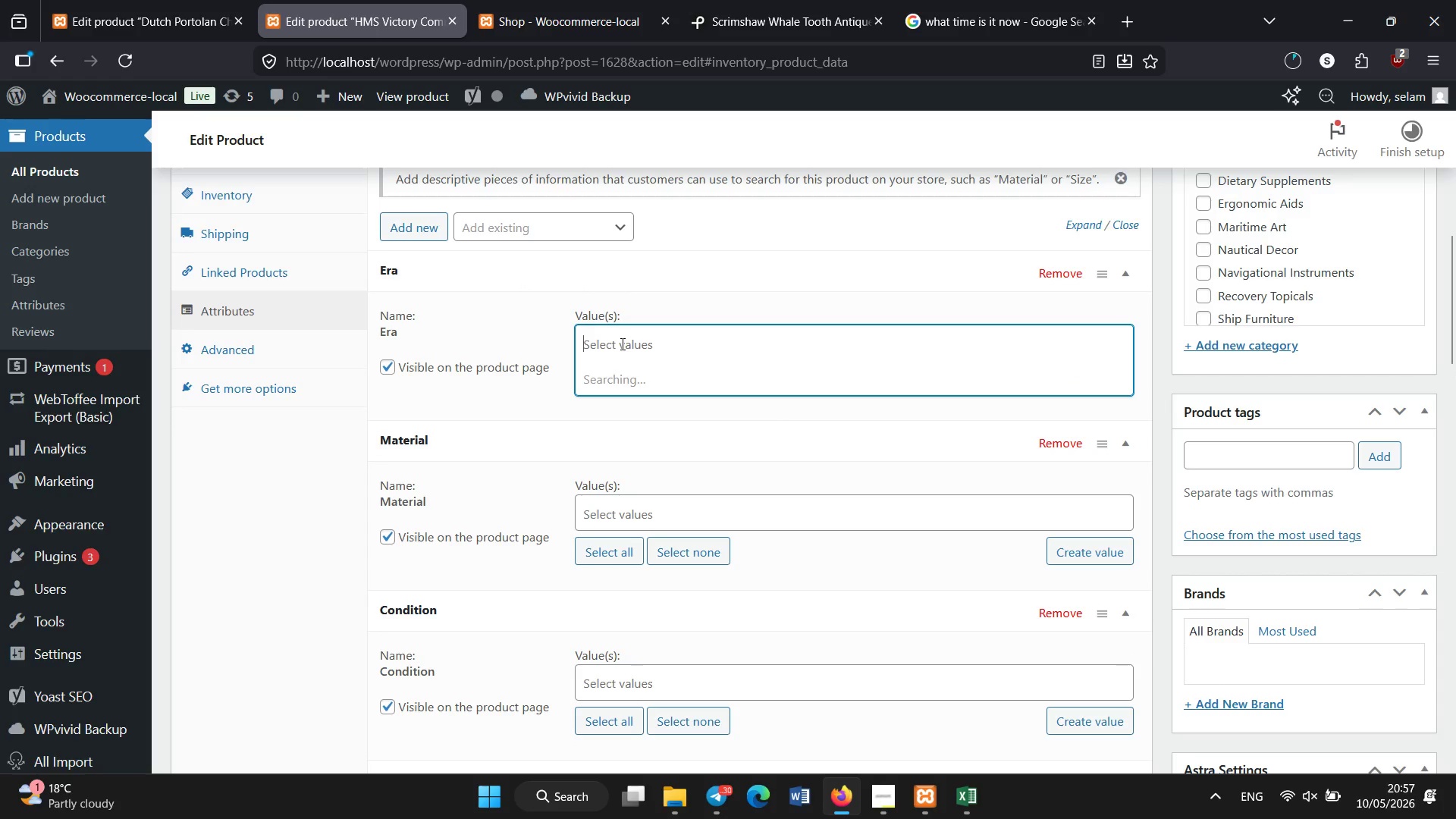 
left_click([623, 542])
 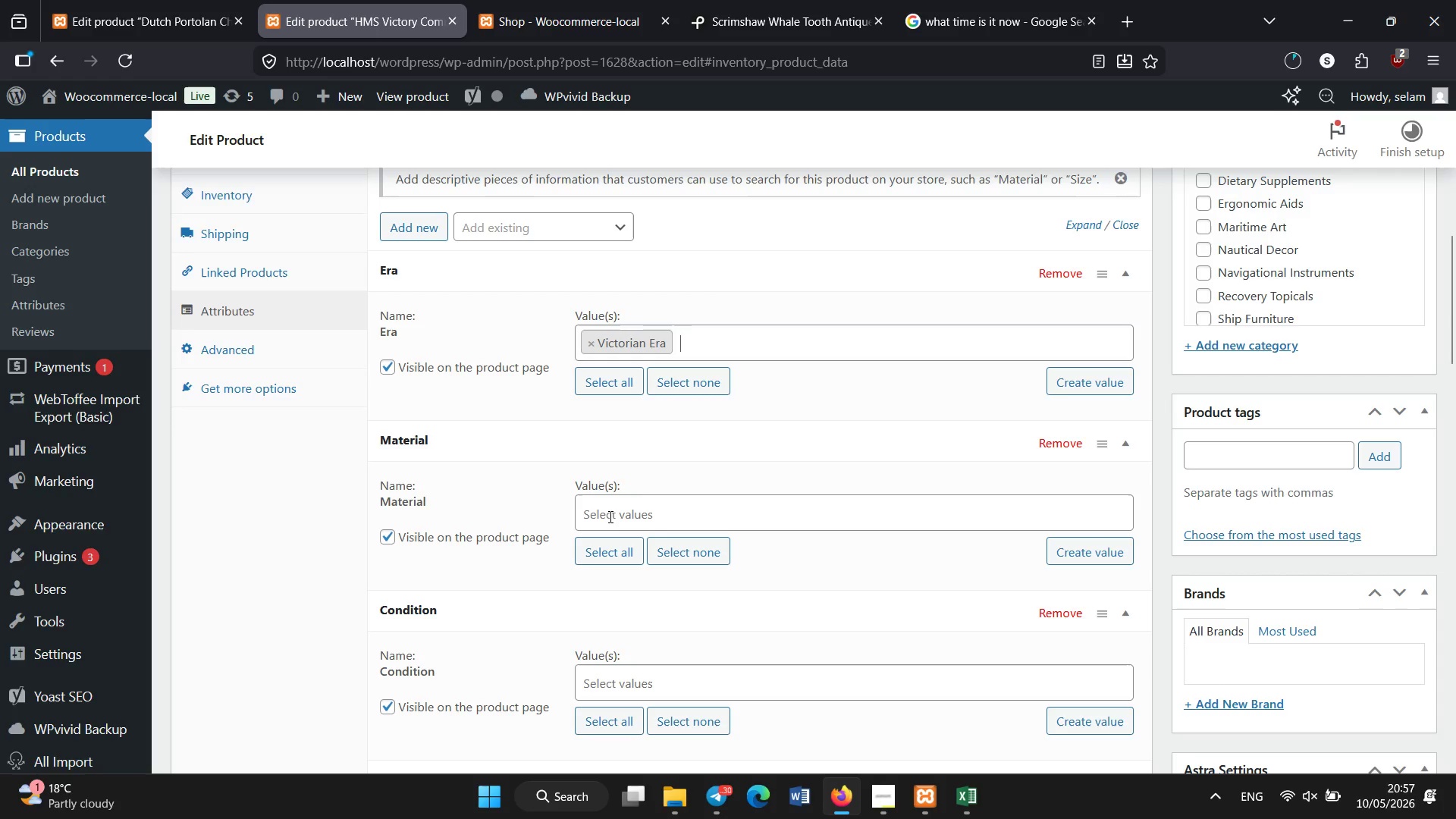 
left_click([610, 516])
 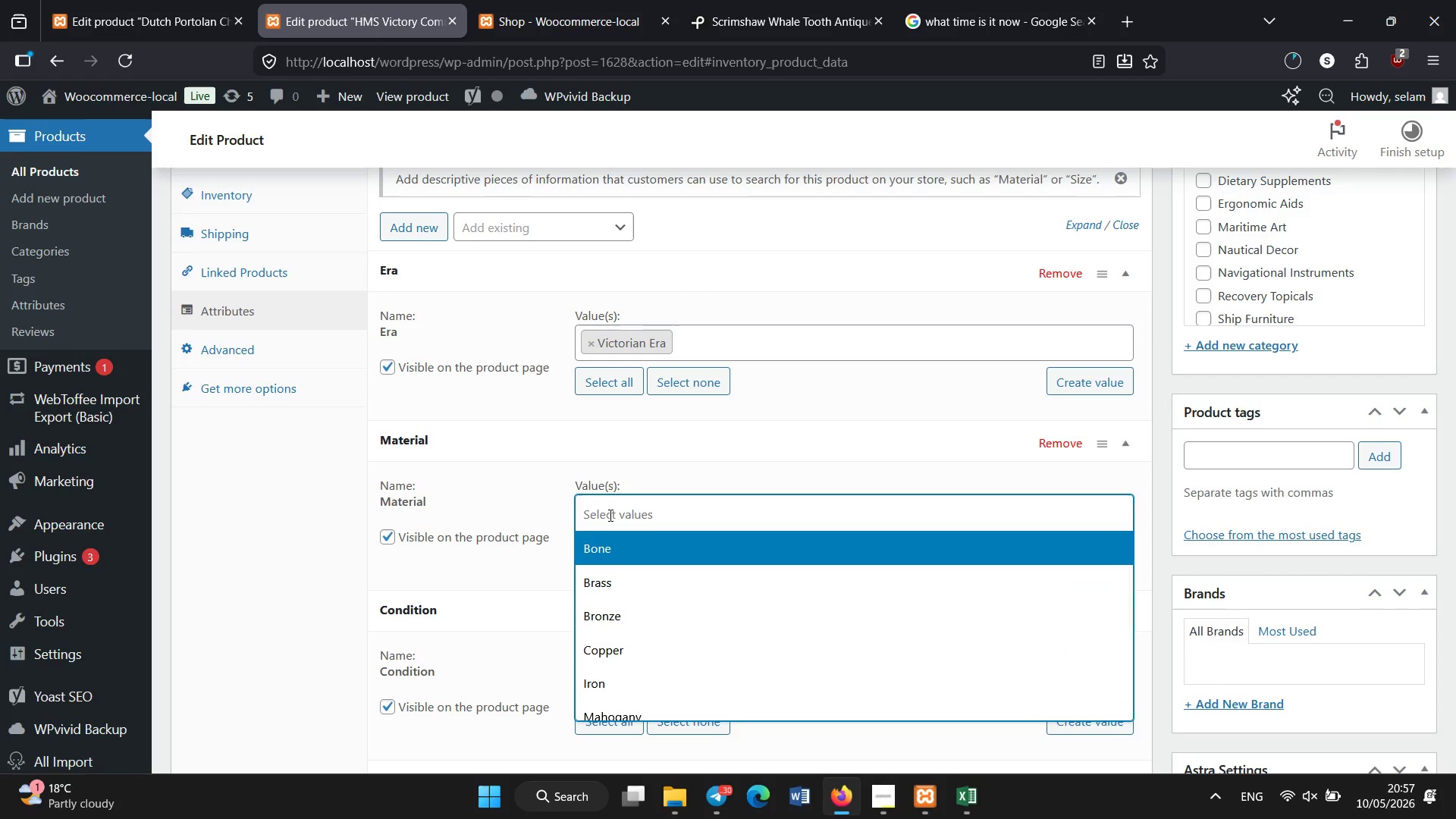 
wait(6.12)
 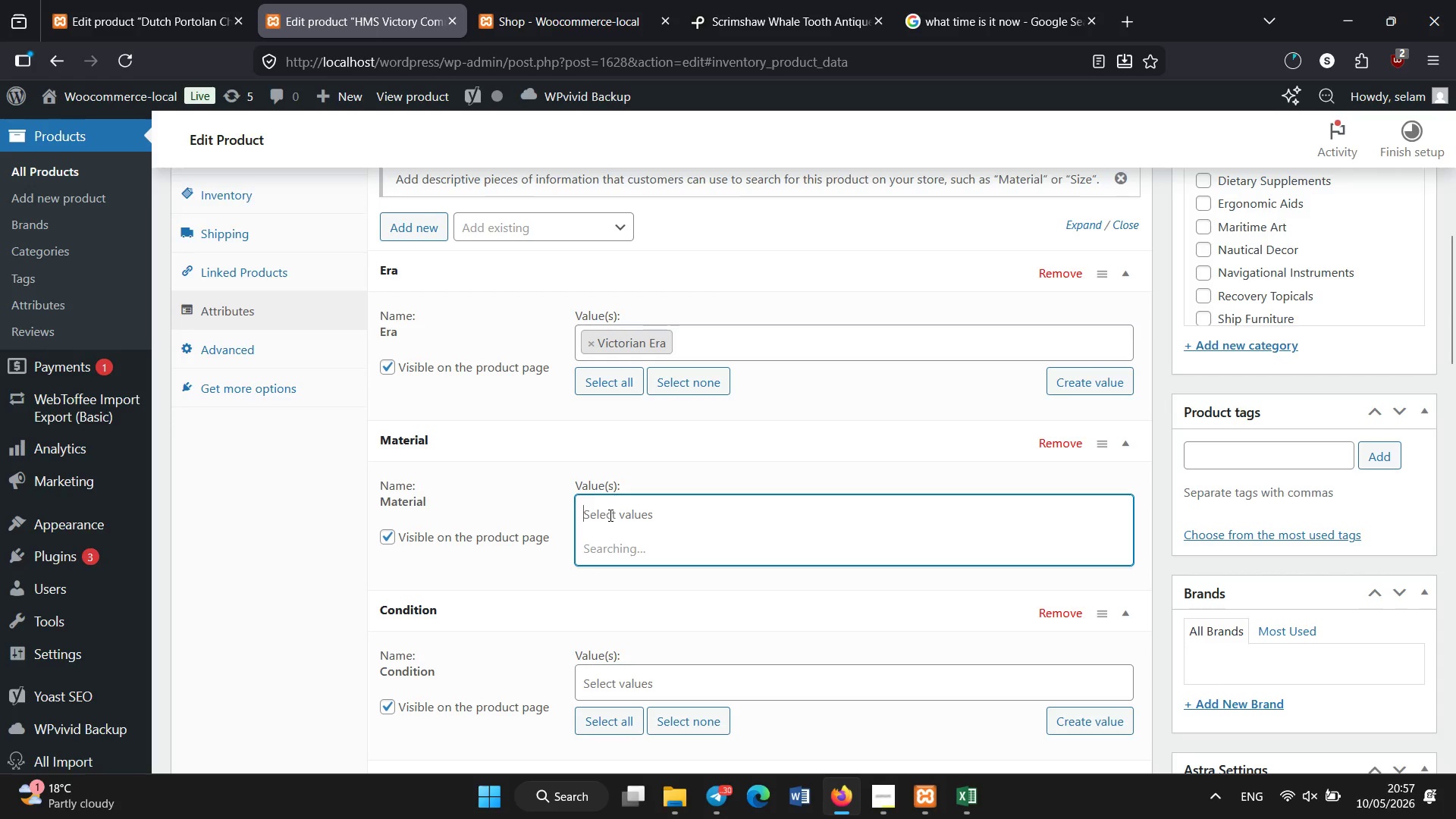 
left_click([622, 607])
 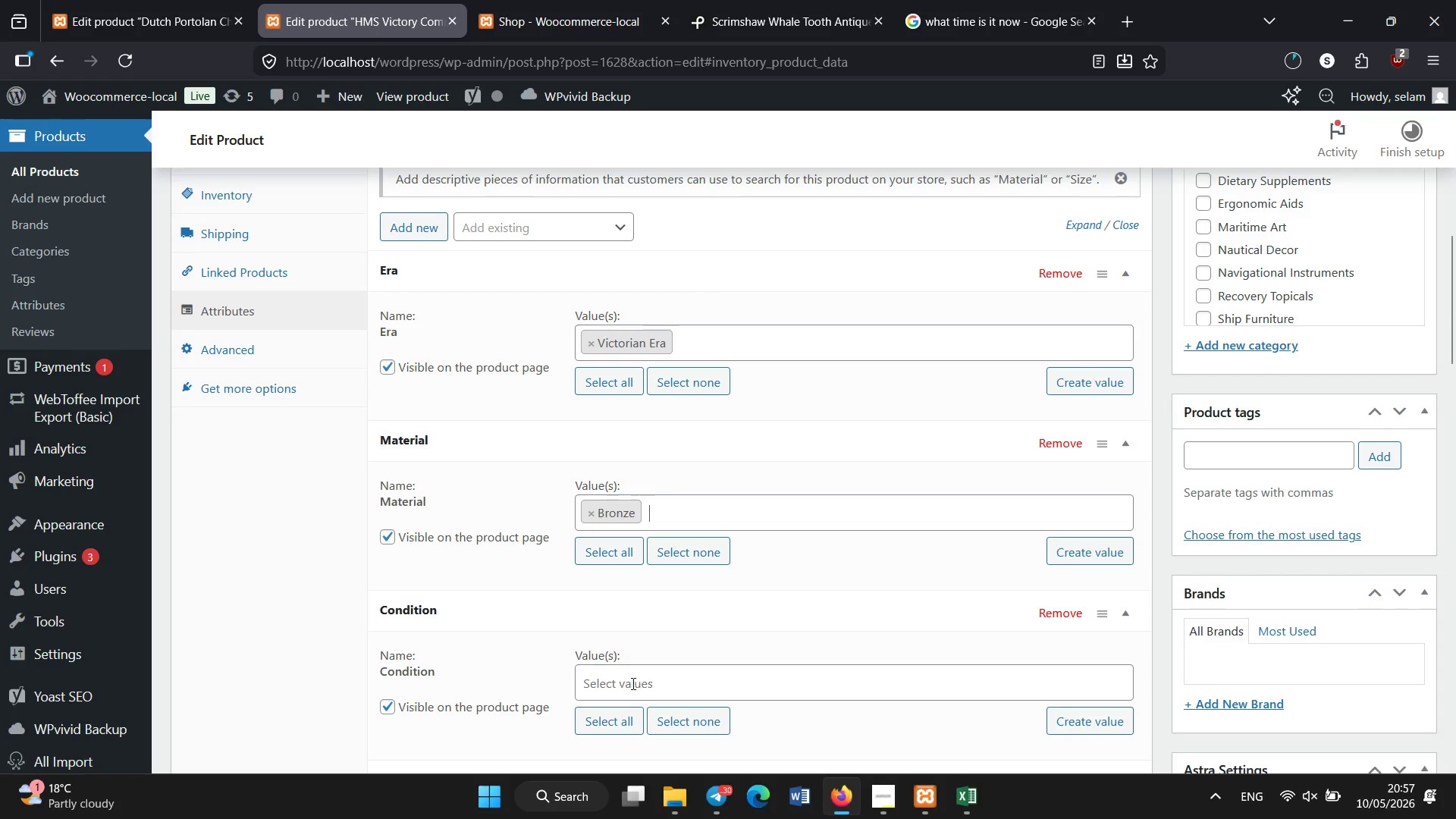 
left_click([635, 685])
 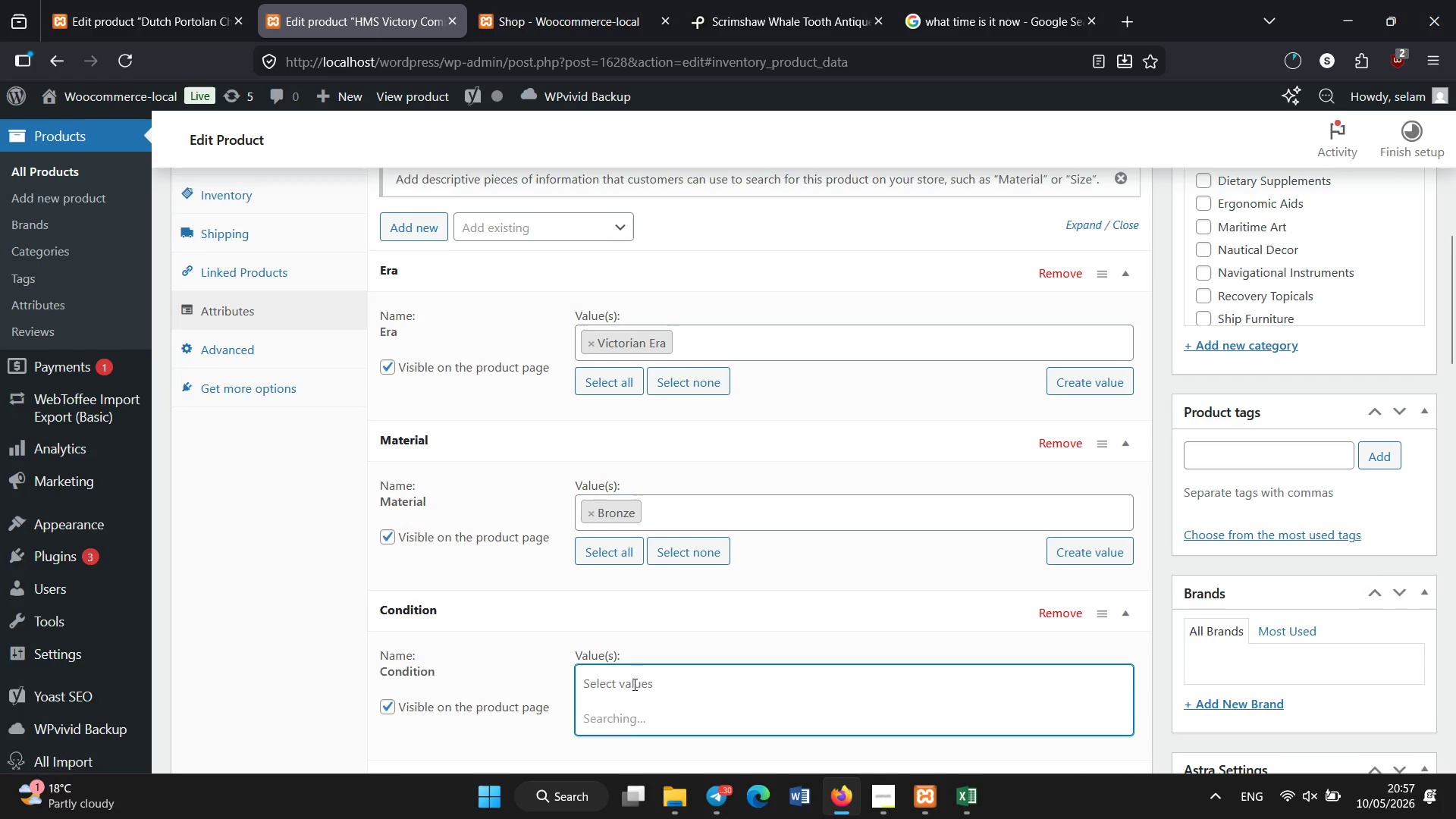 
scroll: coordinate [635, 685], scroll_direction: down, amount: 2.0
 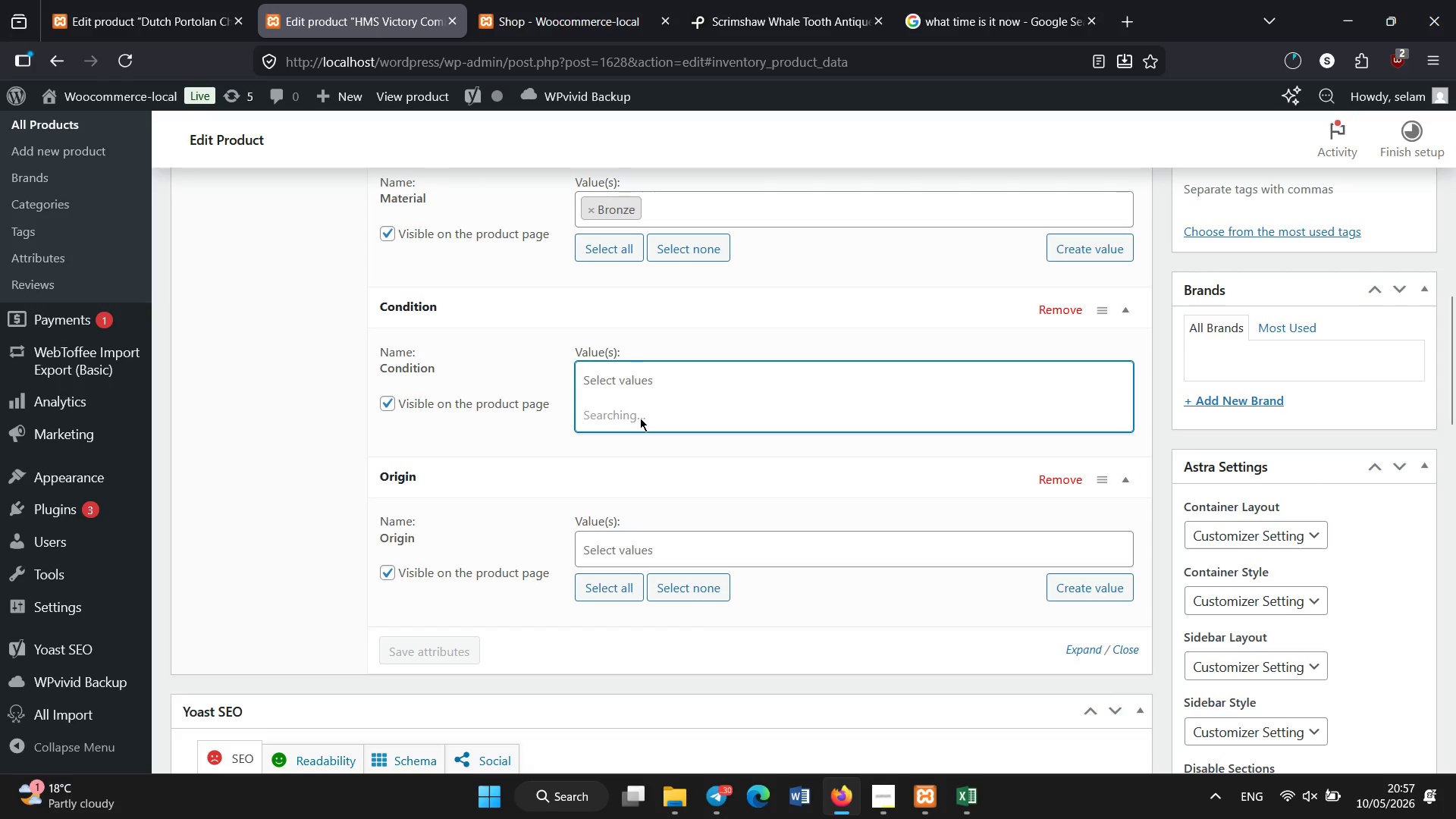 
left_click([637, 383])
 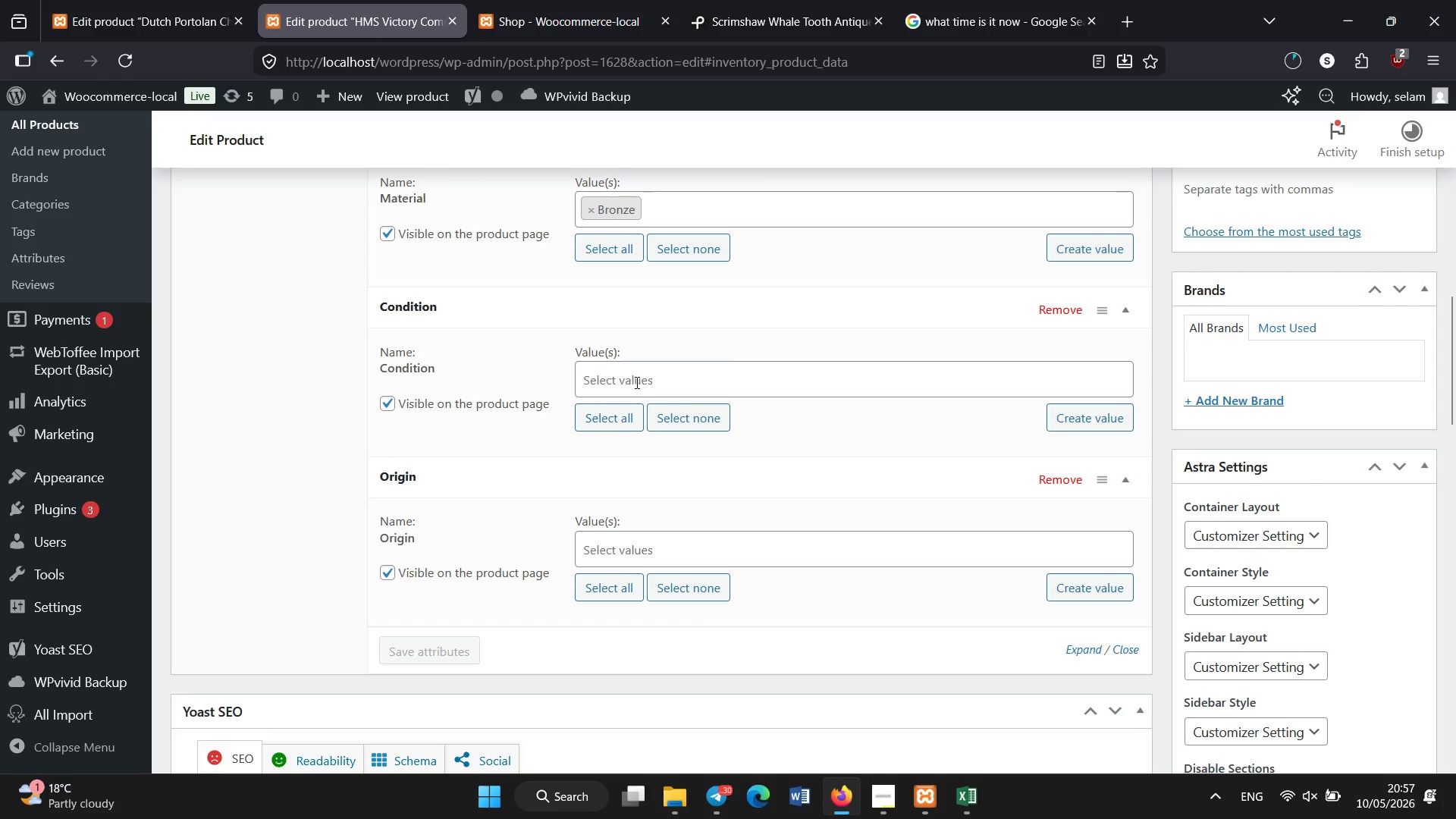 
left_click([637, 383])
 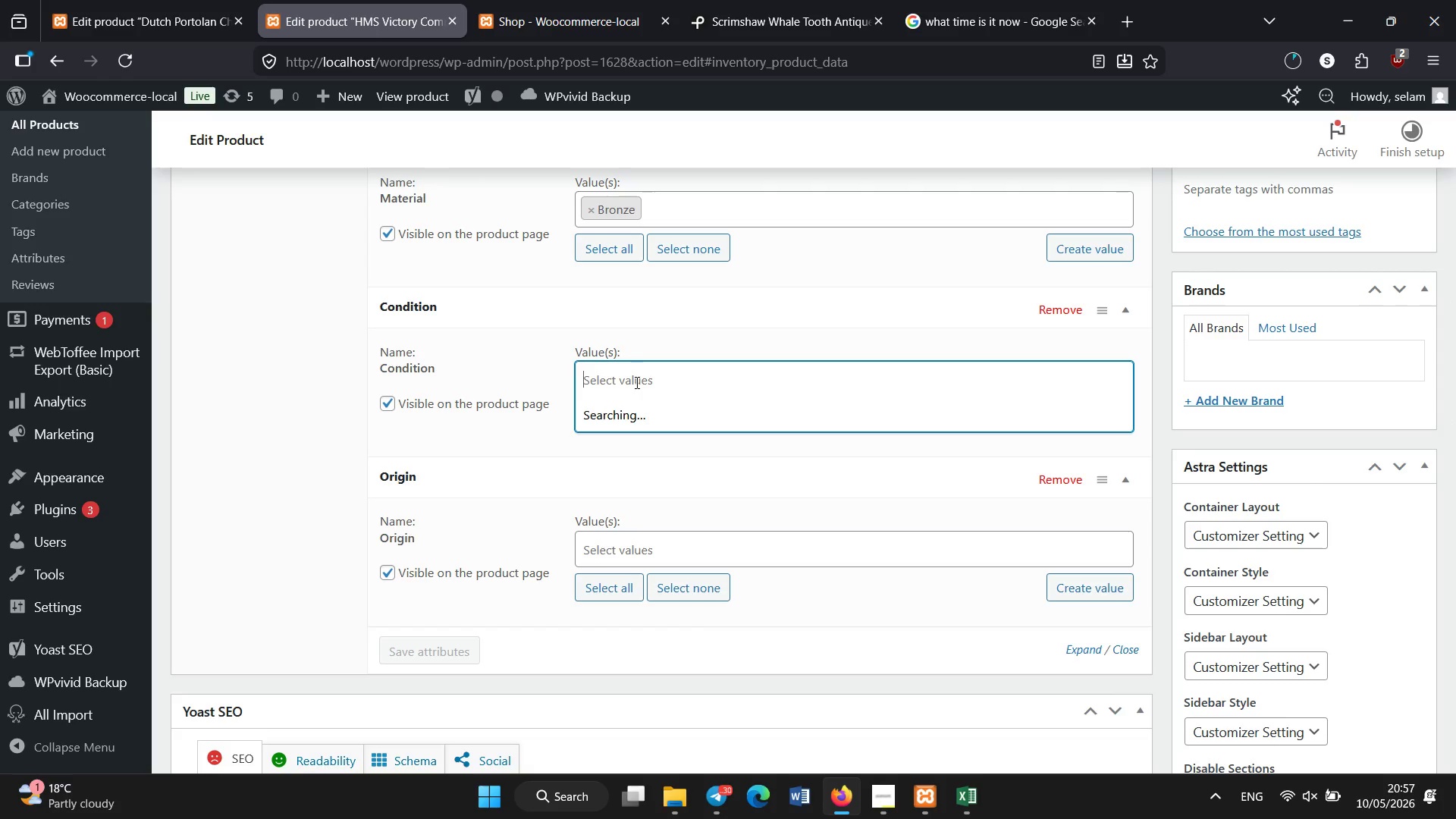 
wait(8.45)
 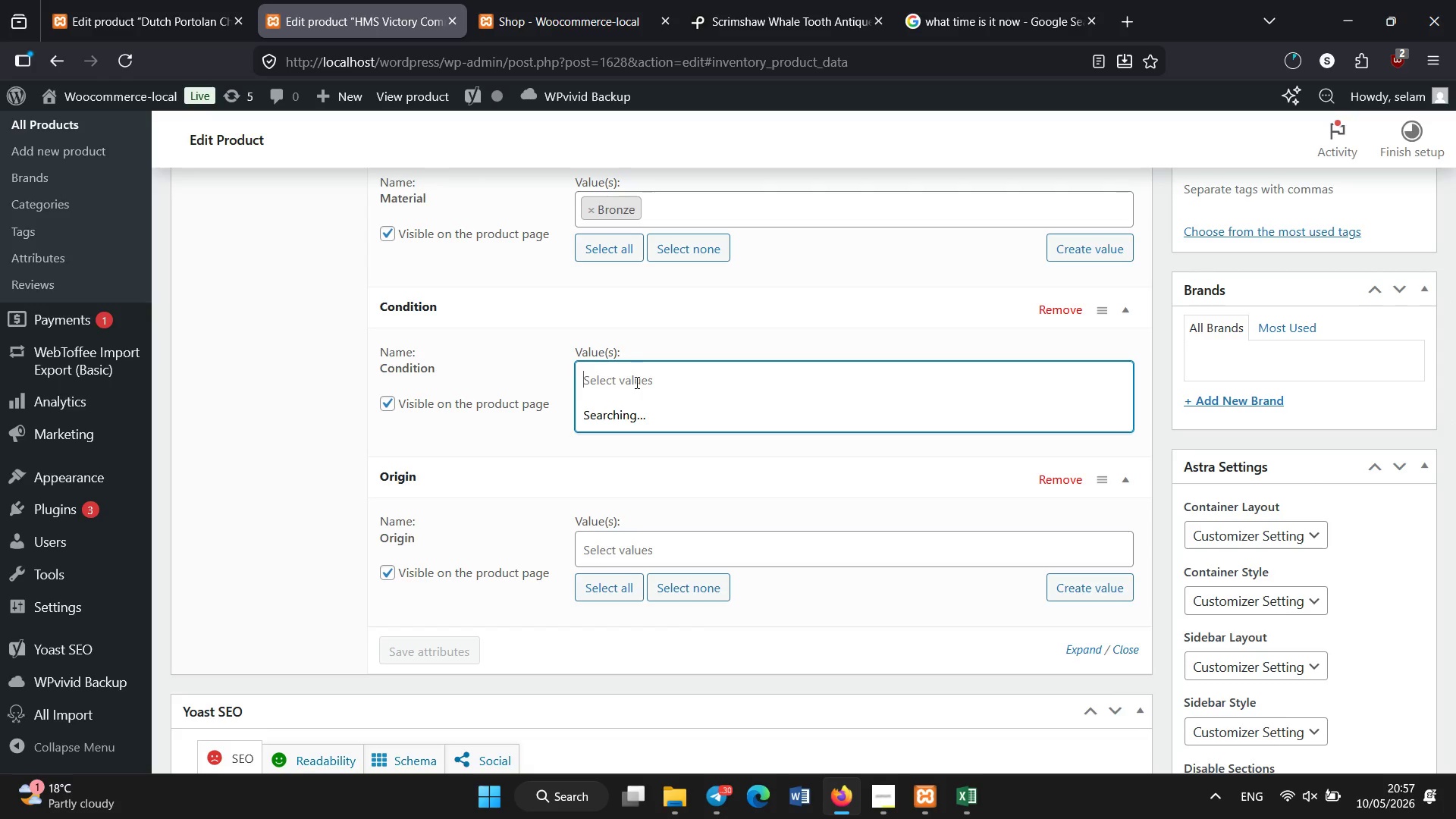 
left_click([632, 517])
 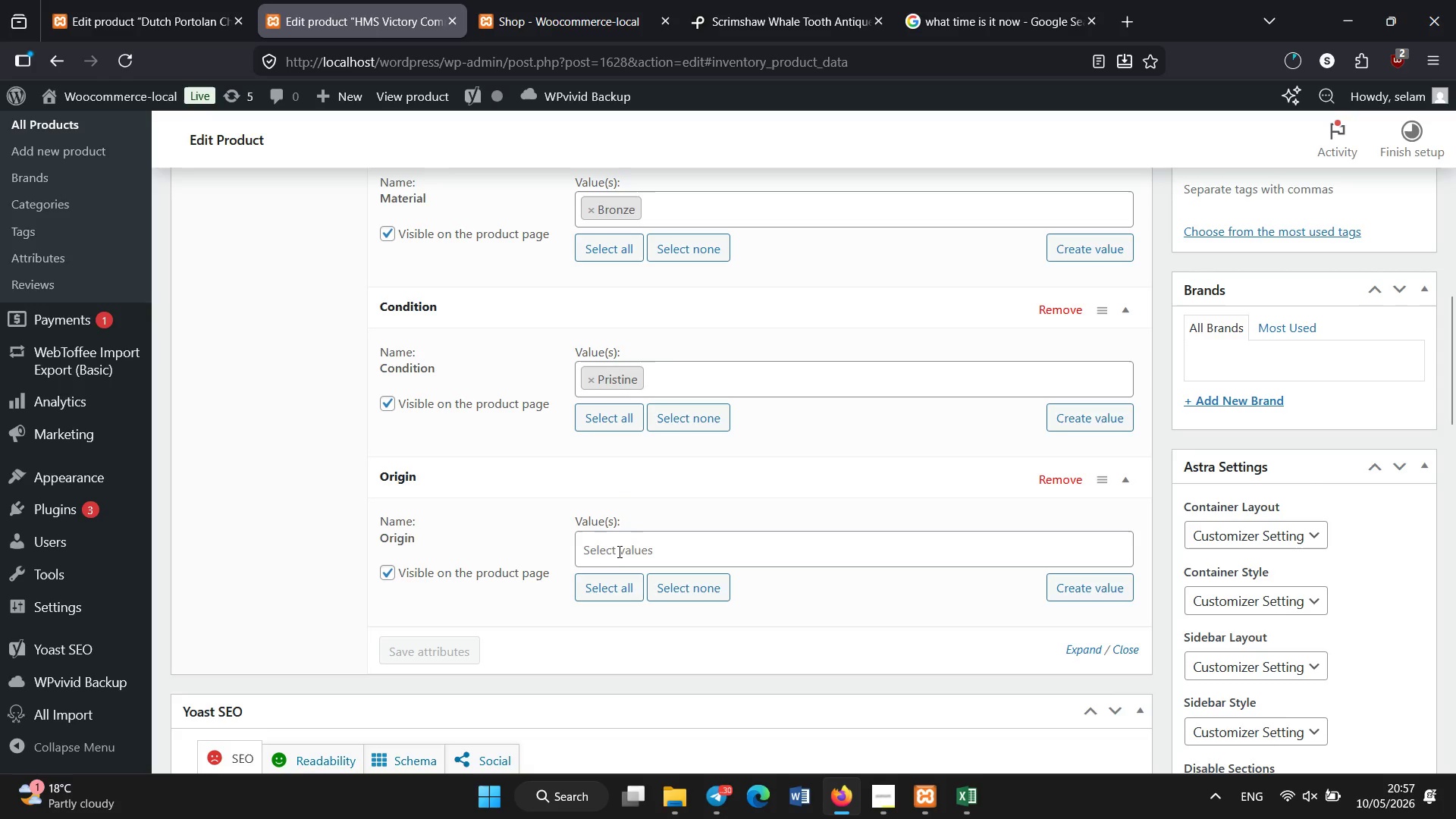 
left_click([619, 555])
 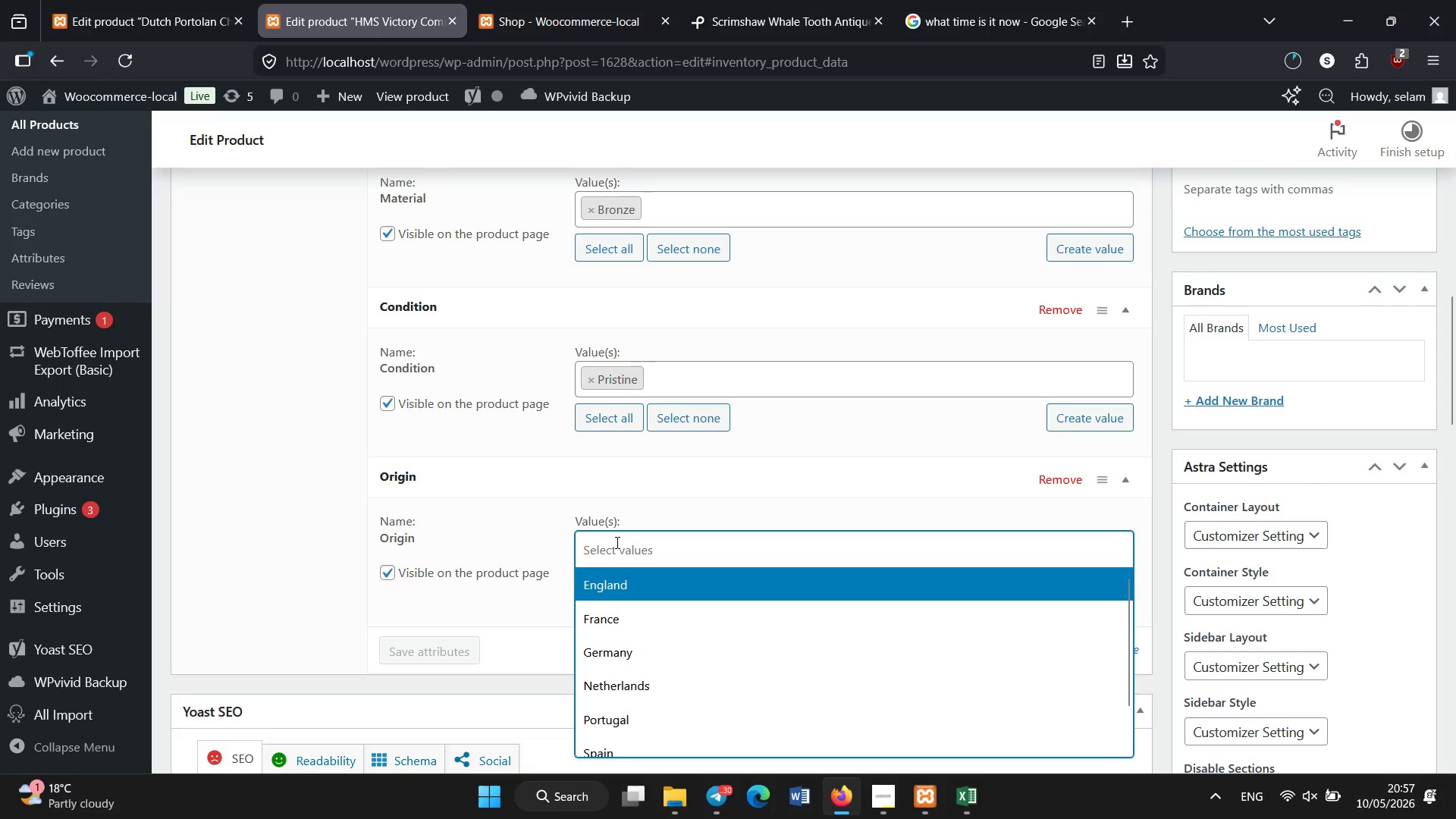 
wait(6.22)
 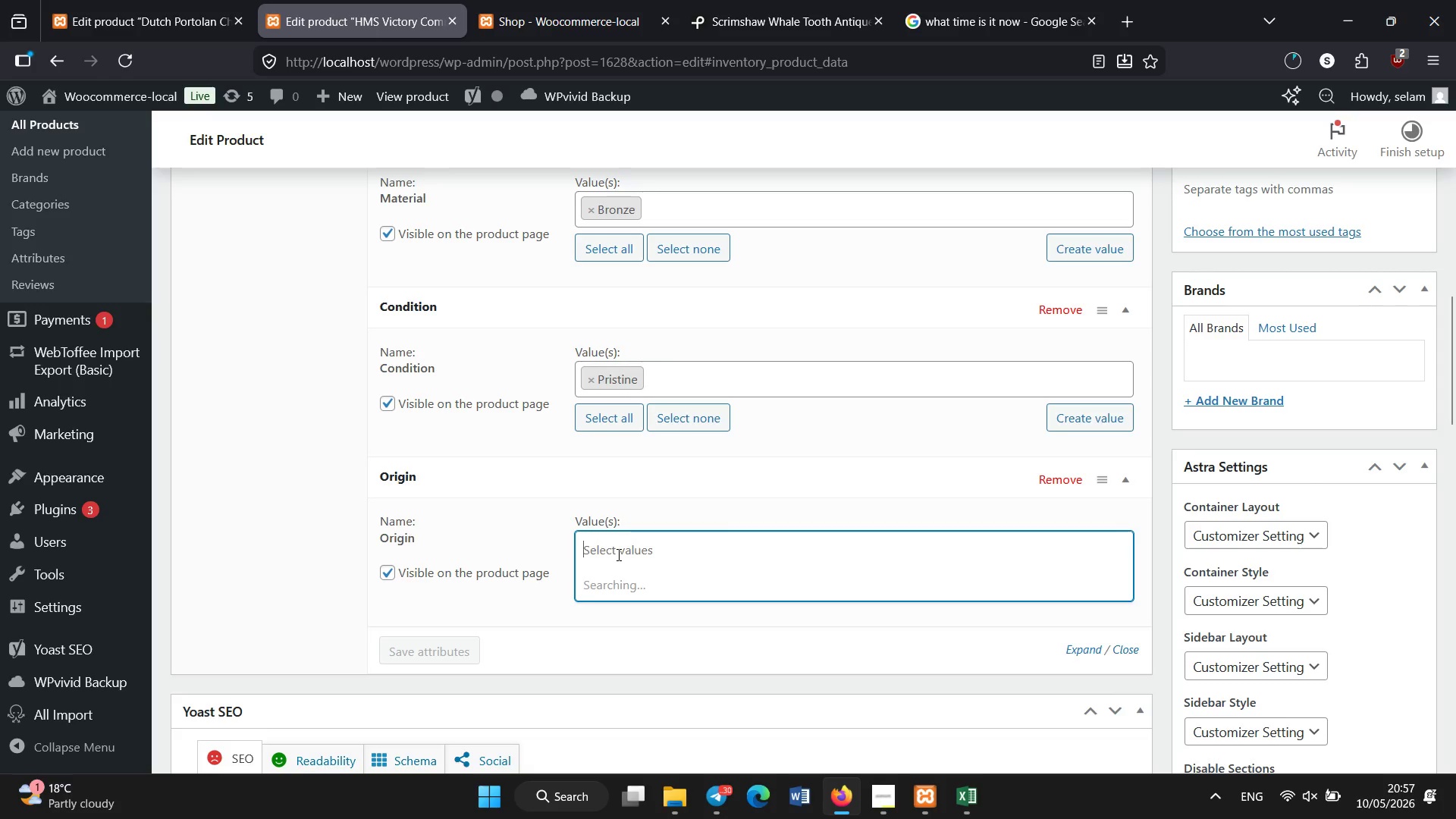 
scroll: coordinate [644, 635], scroll_direction: down, amount: 1.0
 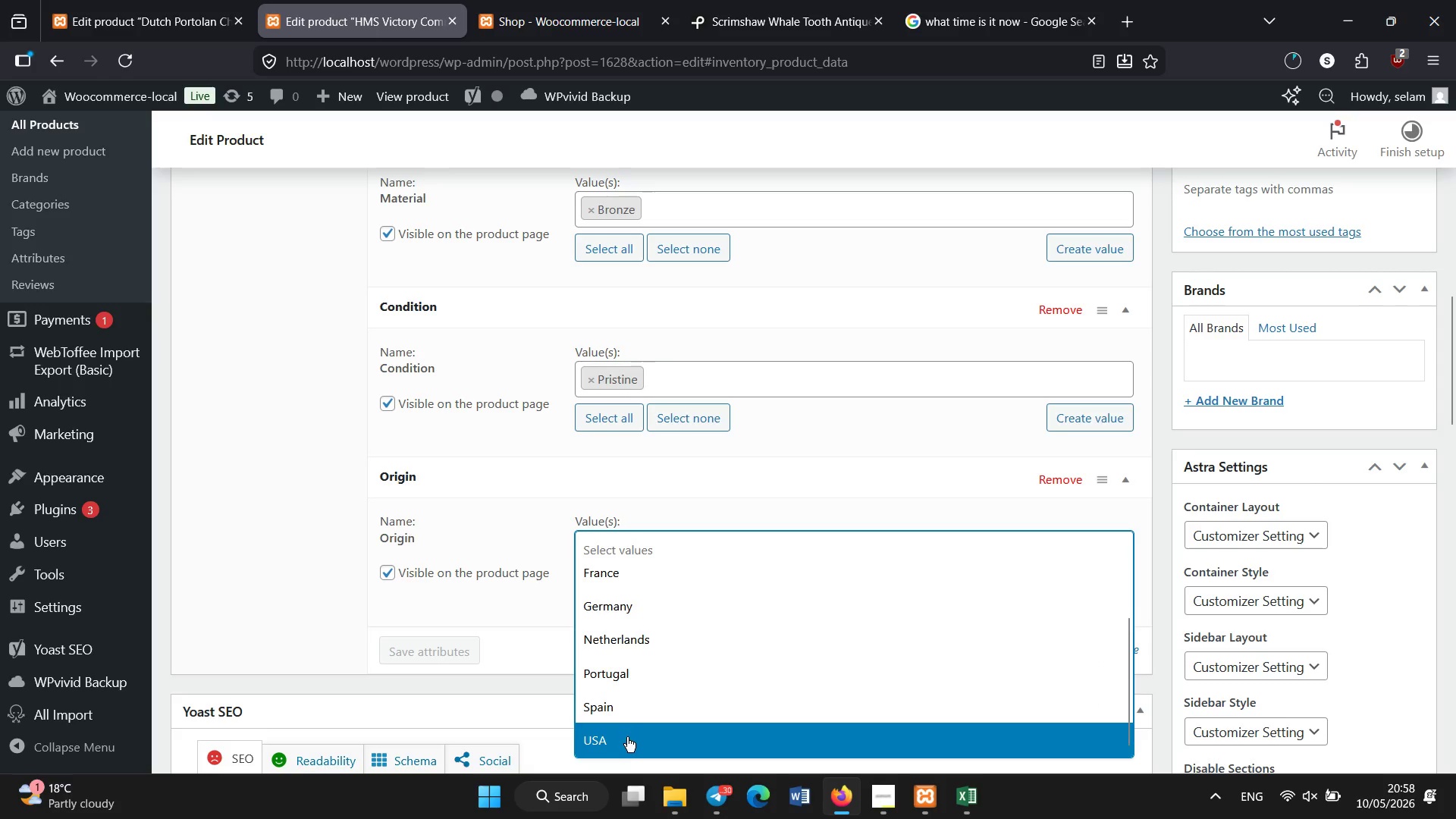 
left_click([627, 739])
 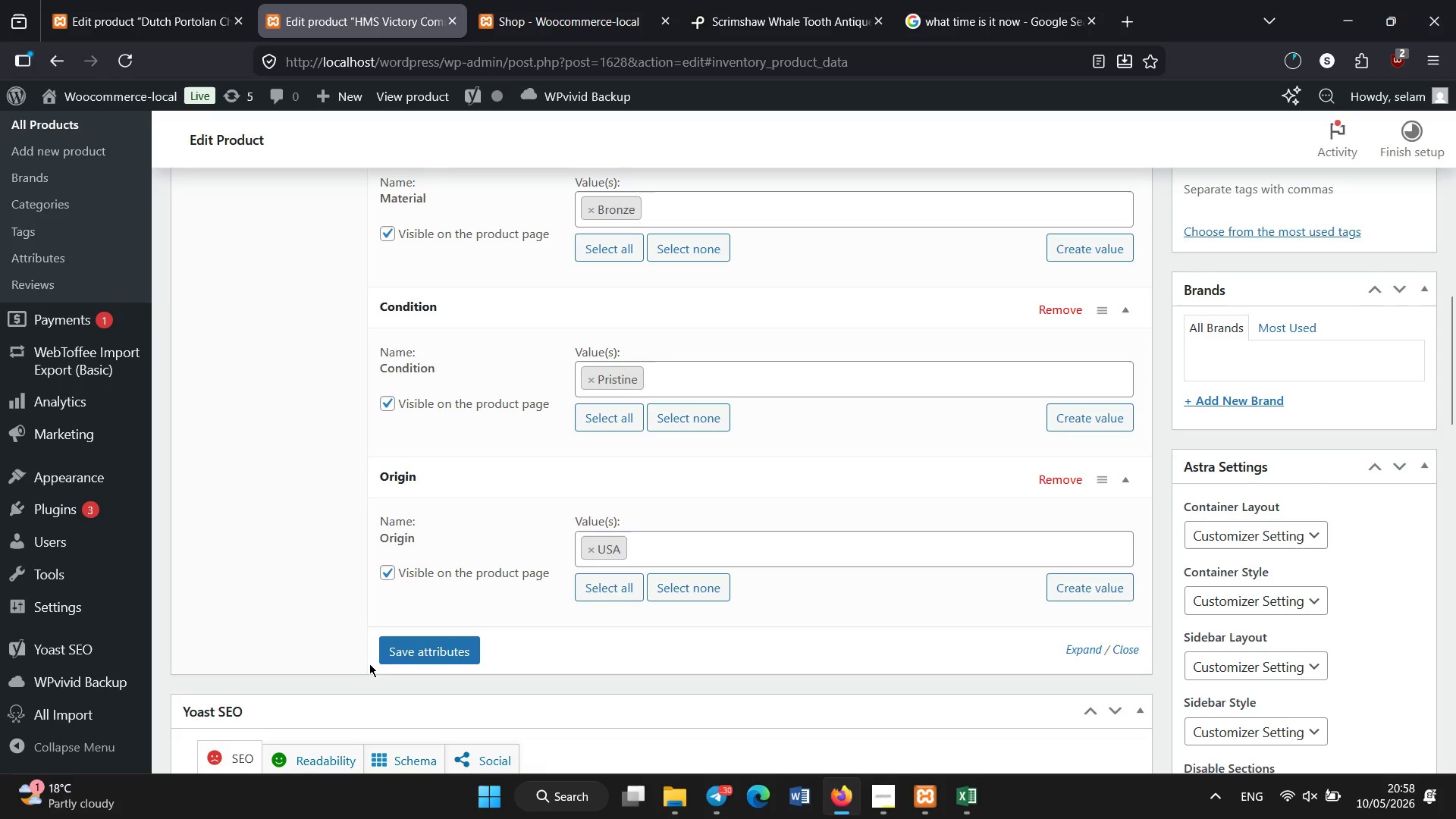 
double_click([388, 655])
 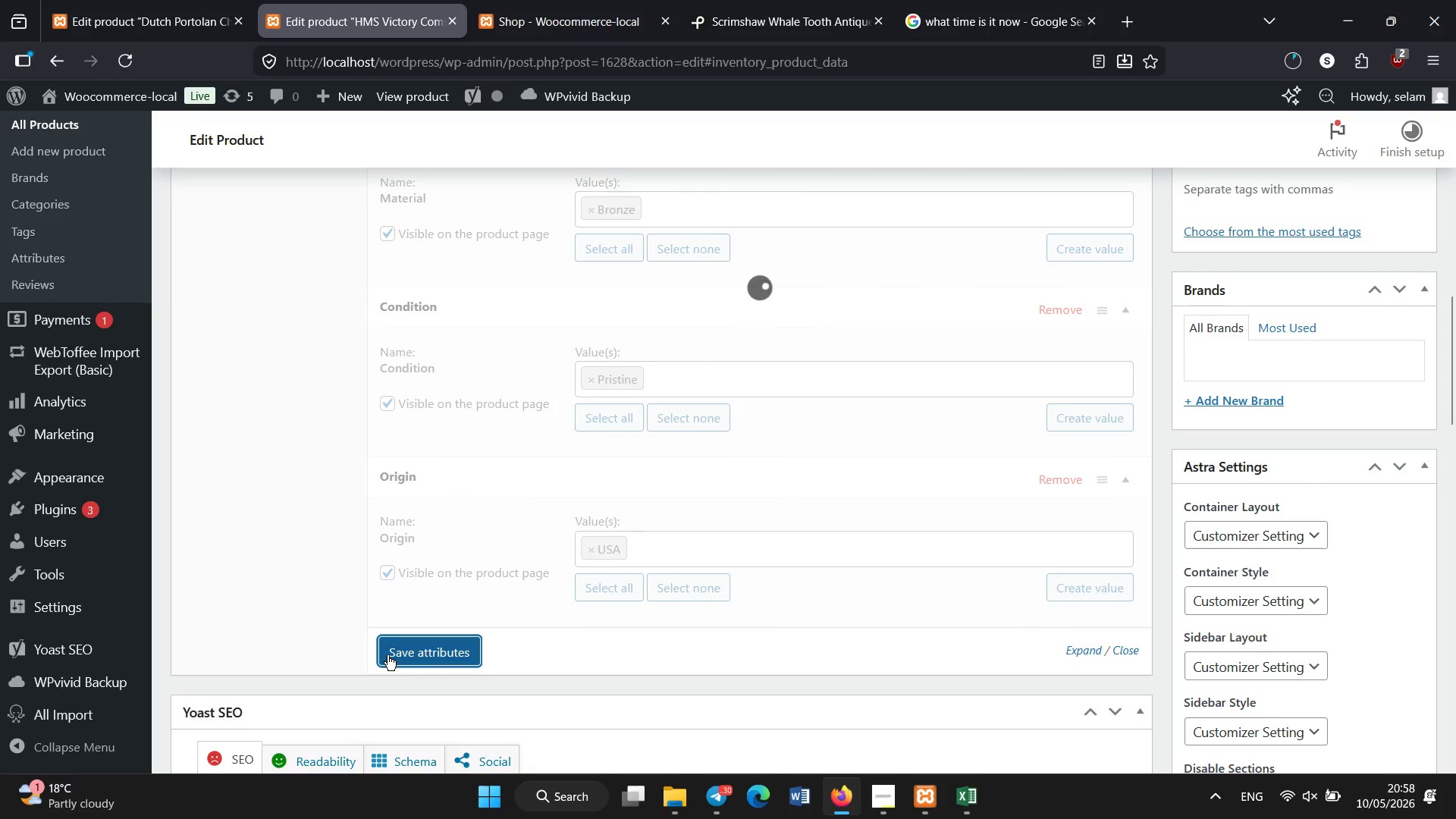 
scroll: coordinate [403, 624], scroll_direction: down, amount: 4.0
 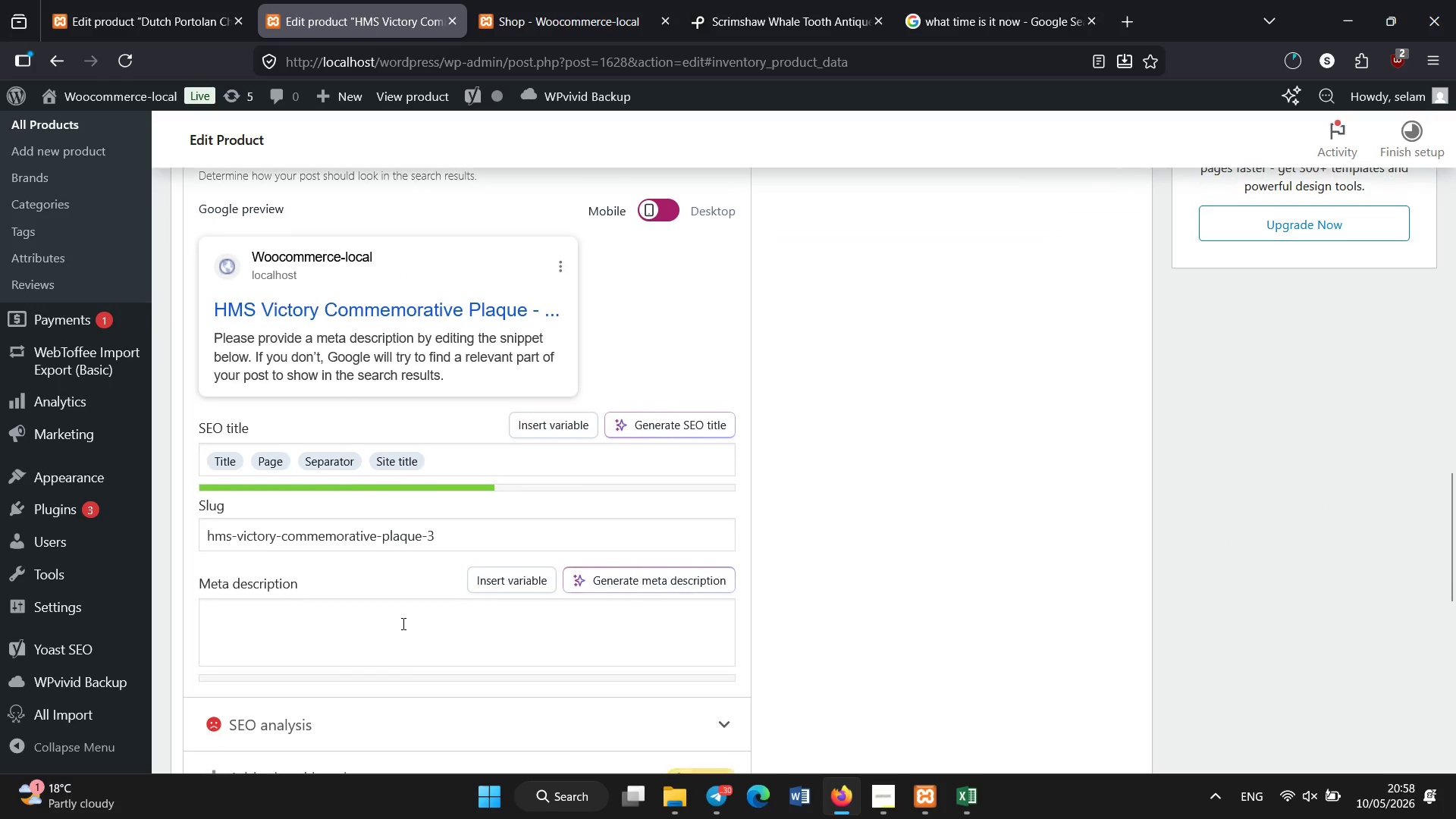 
left_click([395, 607])
 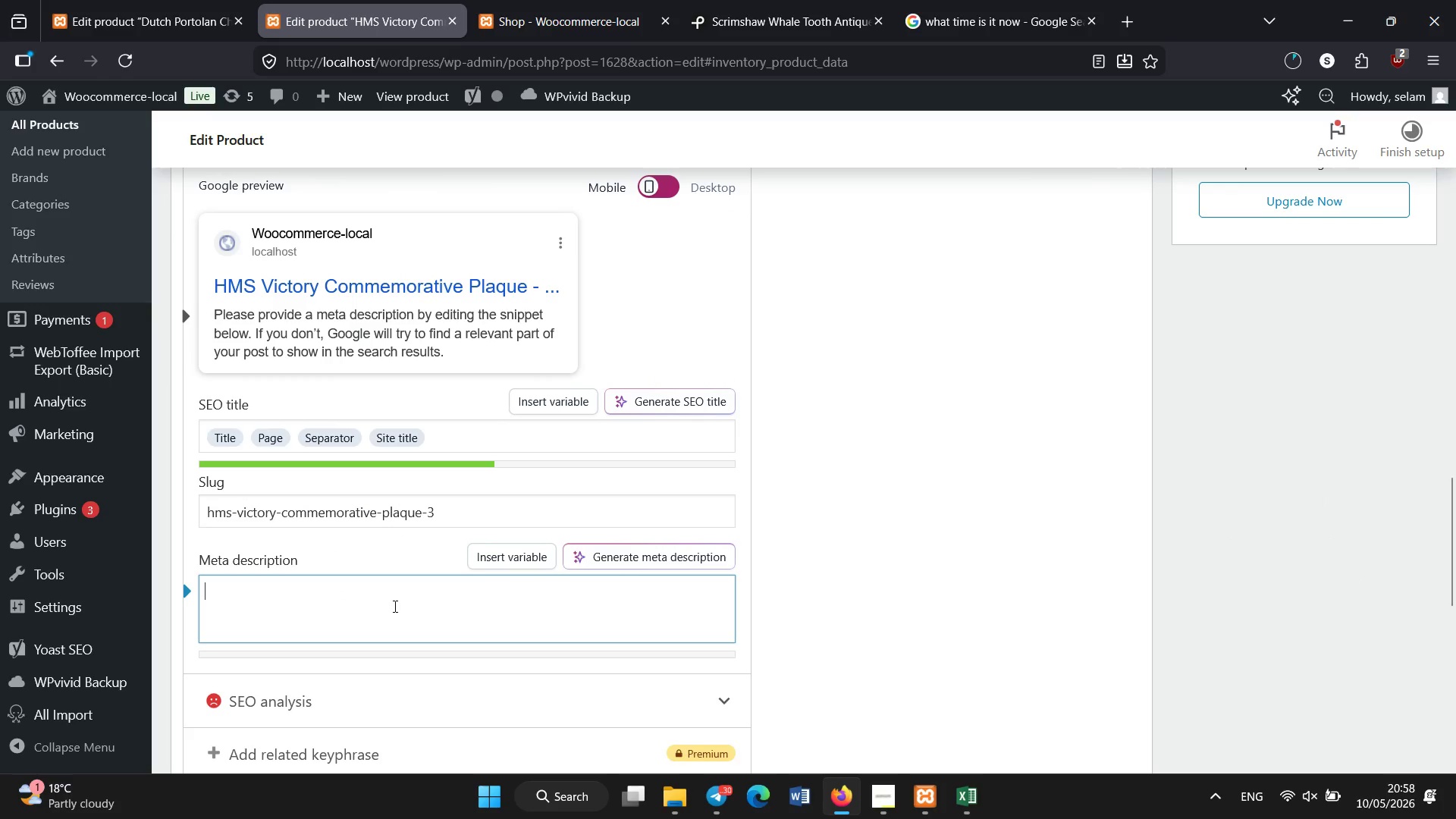 
type(Pristine bronze )
 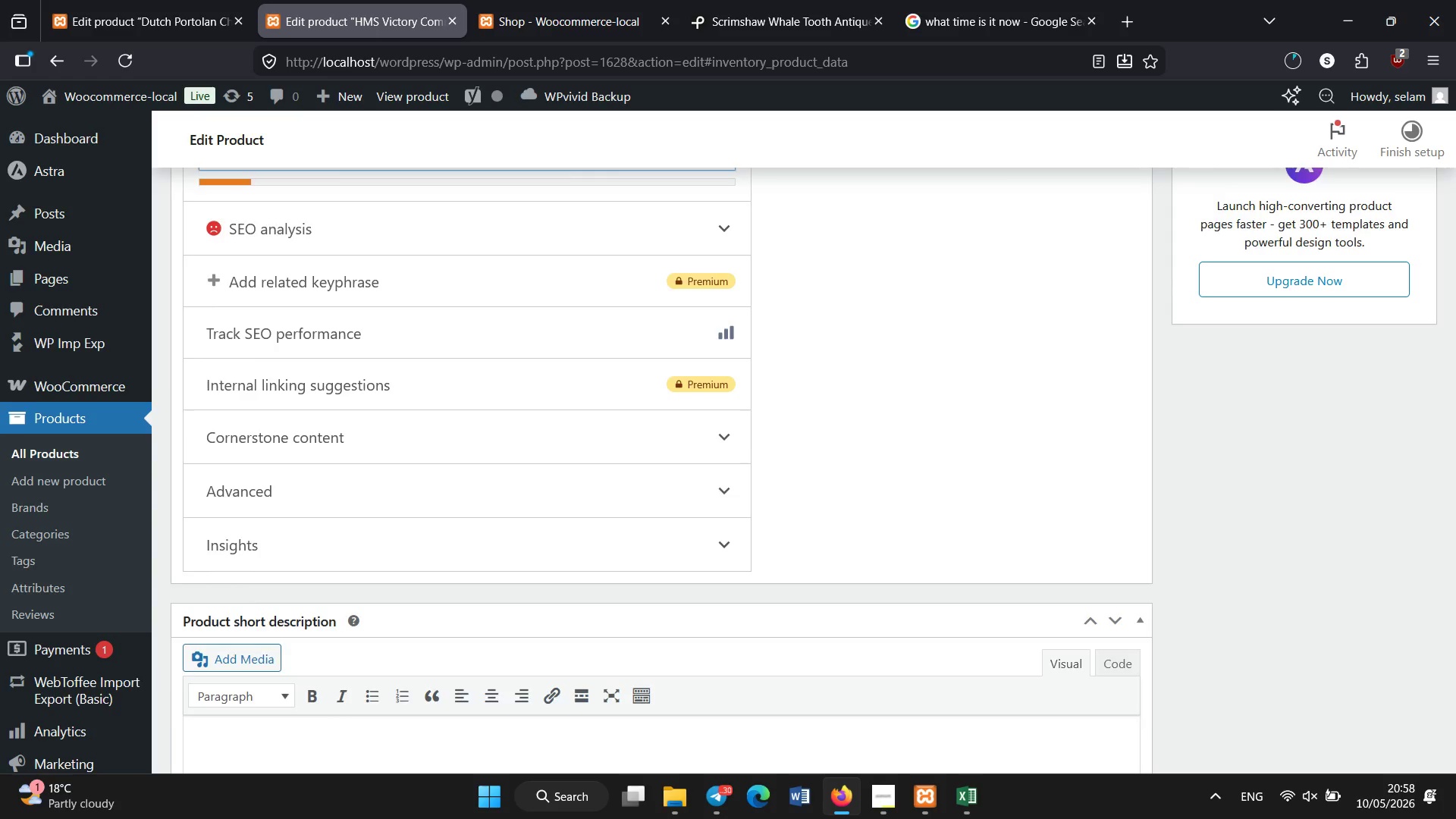 
scroll: coordinate [395, 607], scroll_direction: up, amount: 1.0
 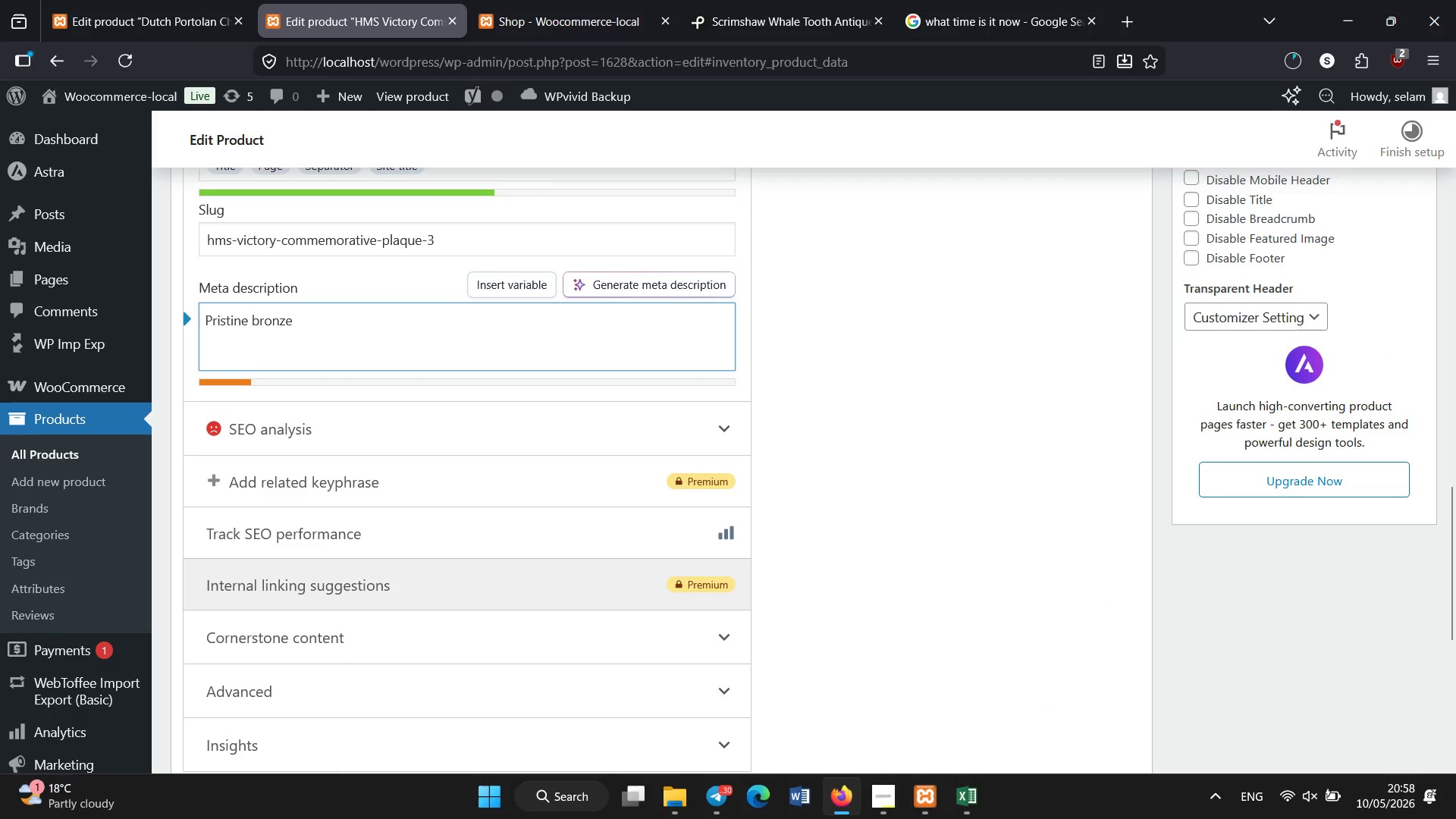 
type(HSM Victory commemorative plaque inspired by naval history.)
 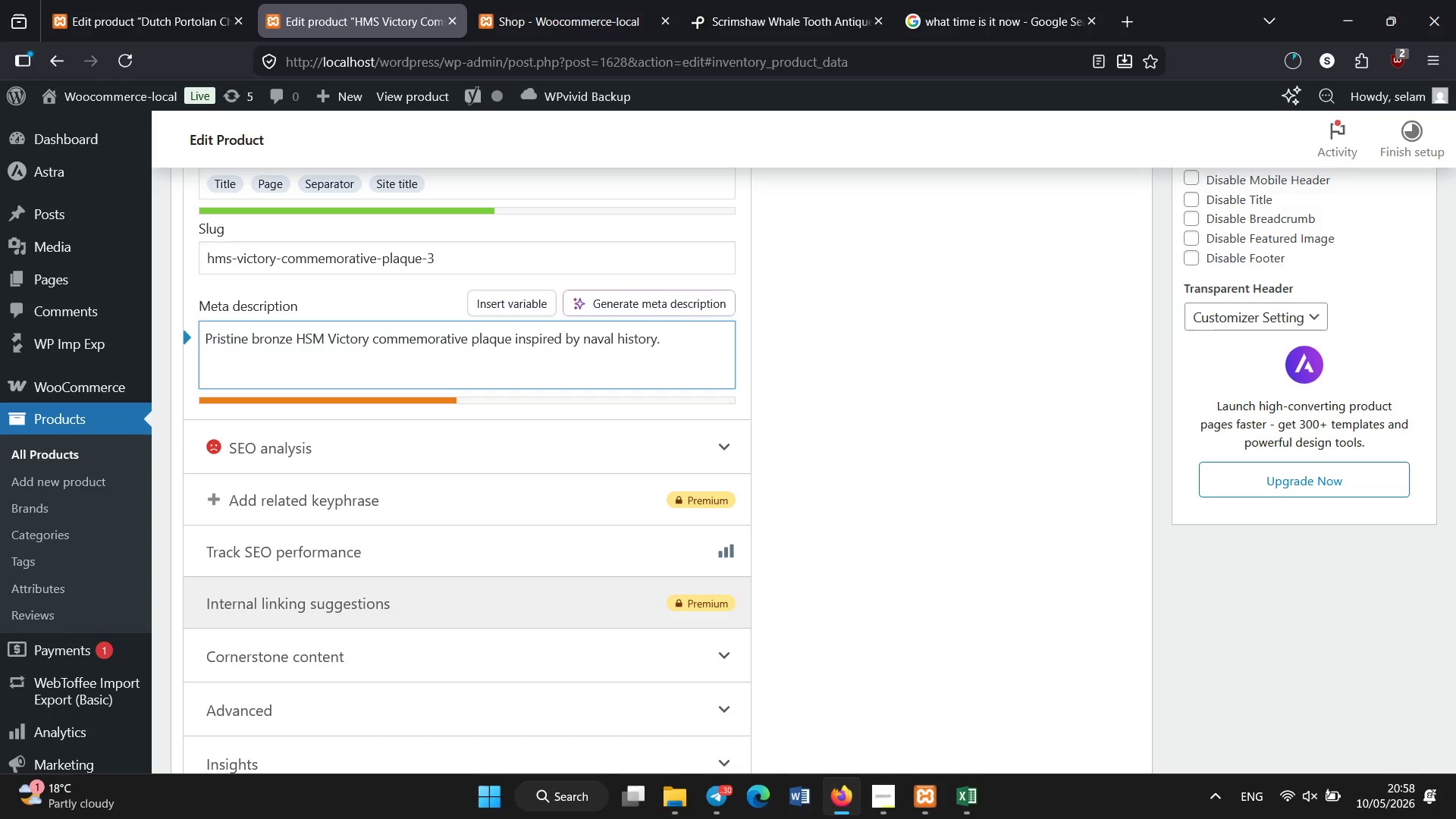 
scroll: coordinate [562, 342], scroll_direction: up, amount: 16.0
 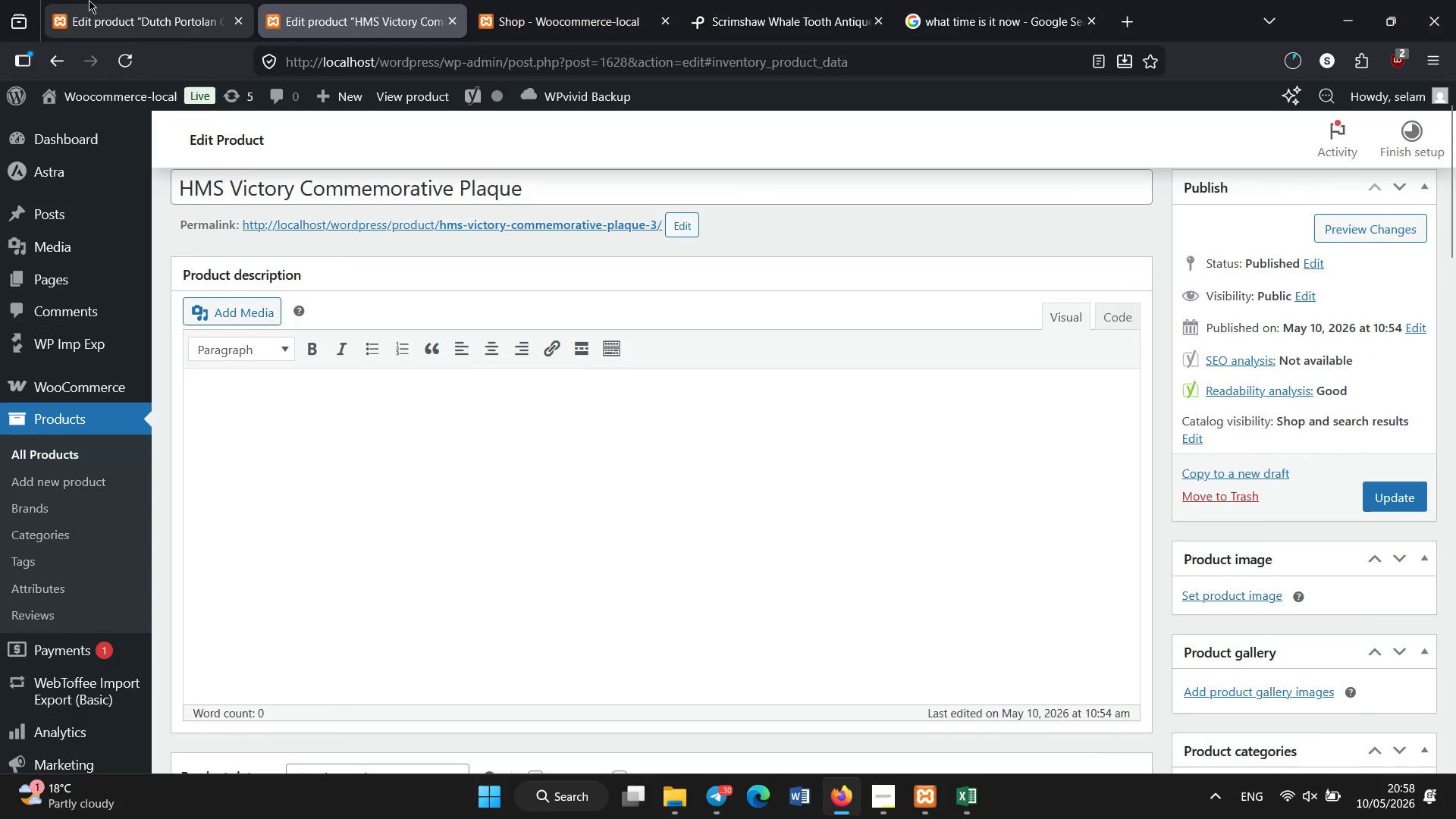 
left_click([89, 0])
 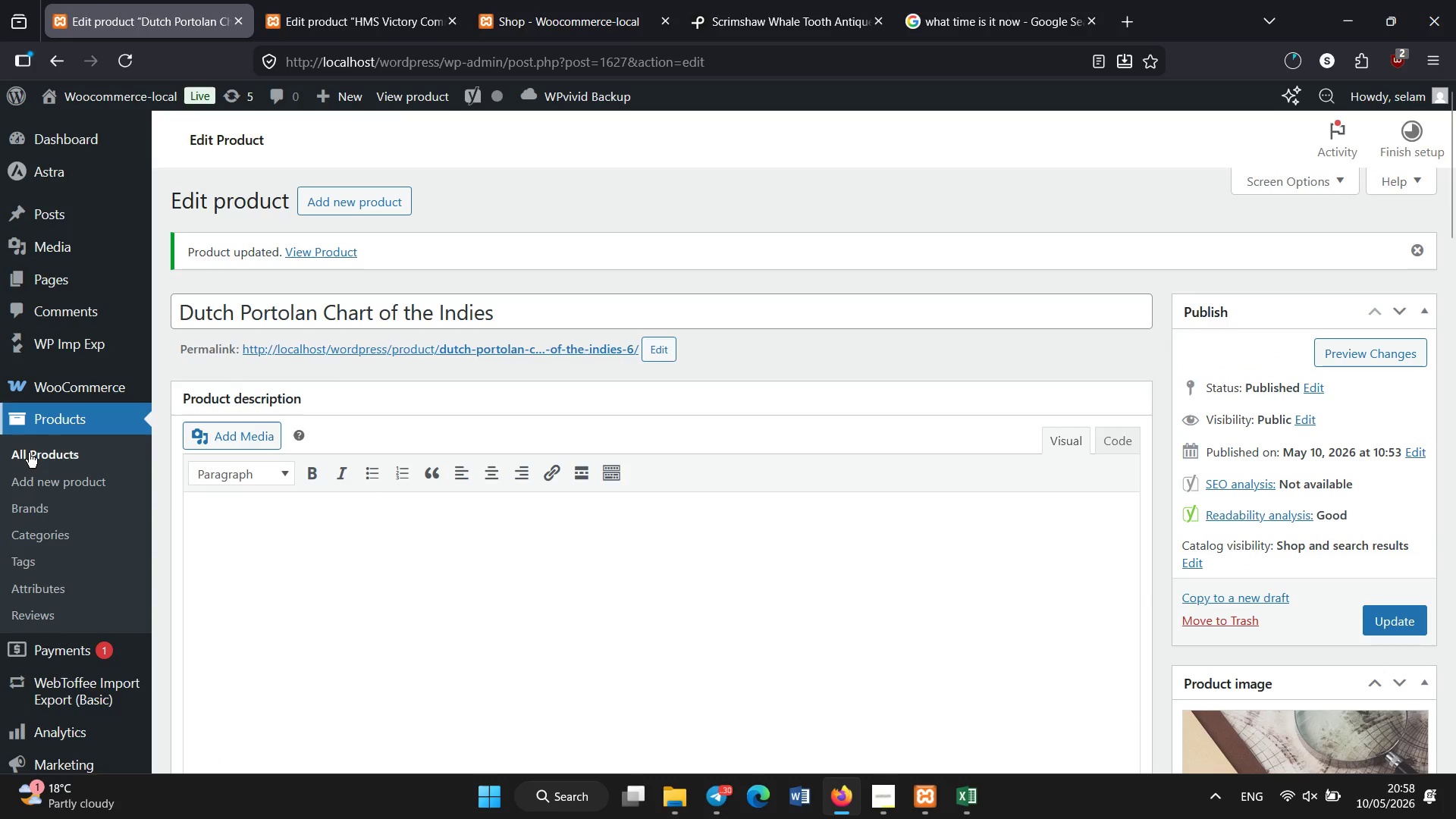 
left_click([31, 454])
 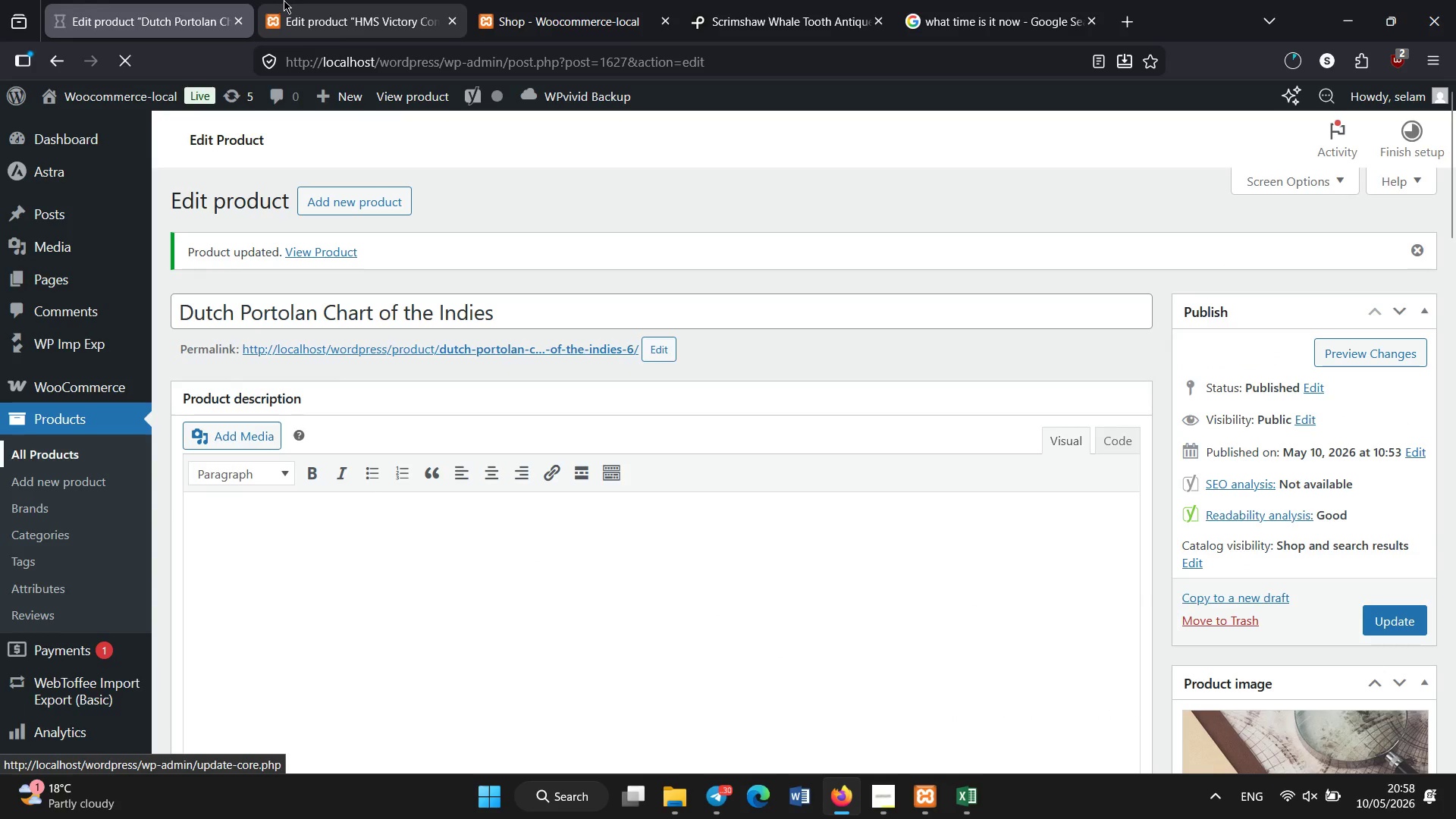 
left_click([289, 0])
 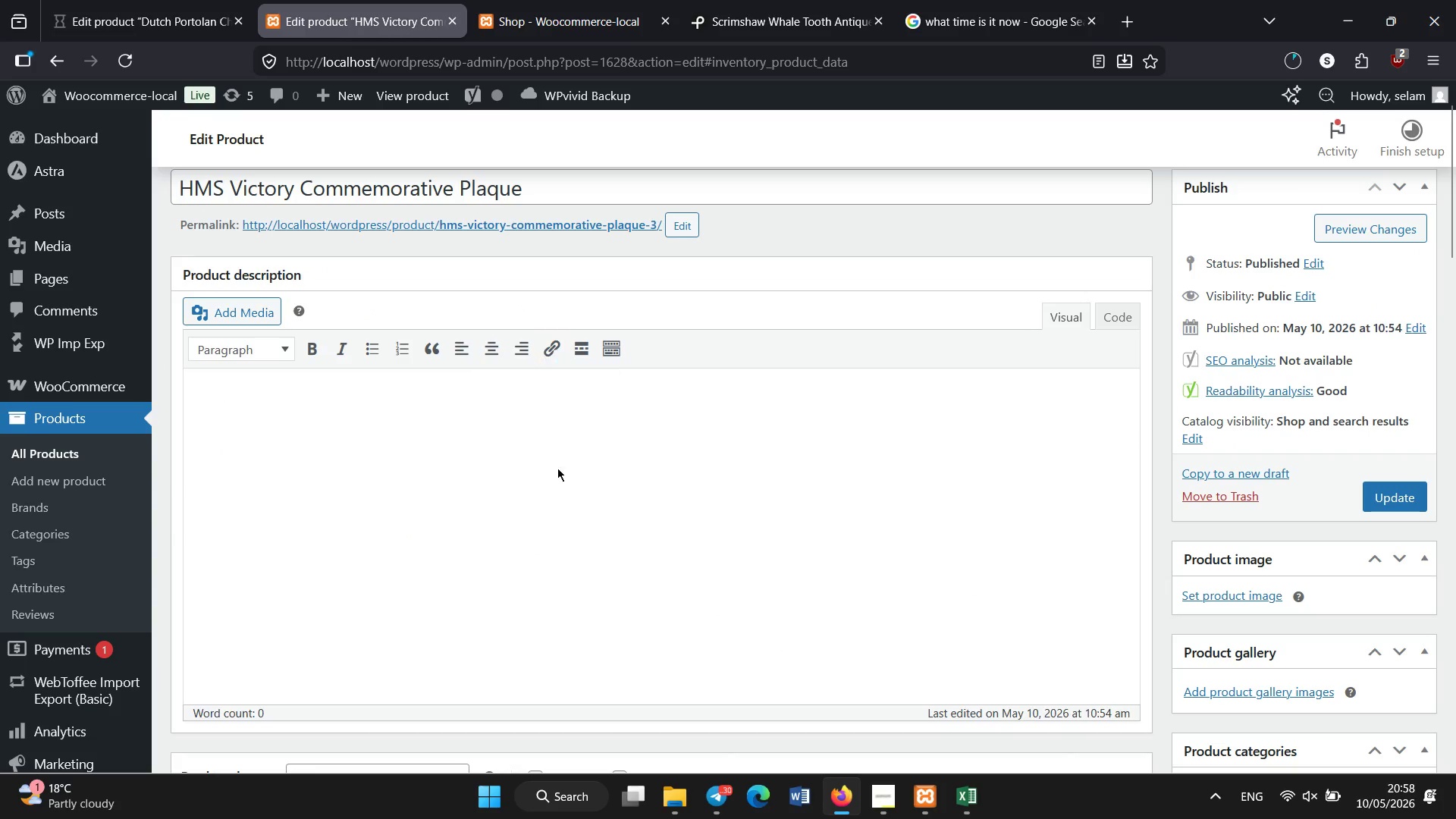 
scroll: coordinate [349, 405], scroll_direction: up, amount: 1.0
 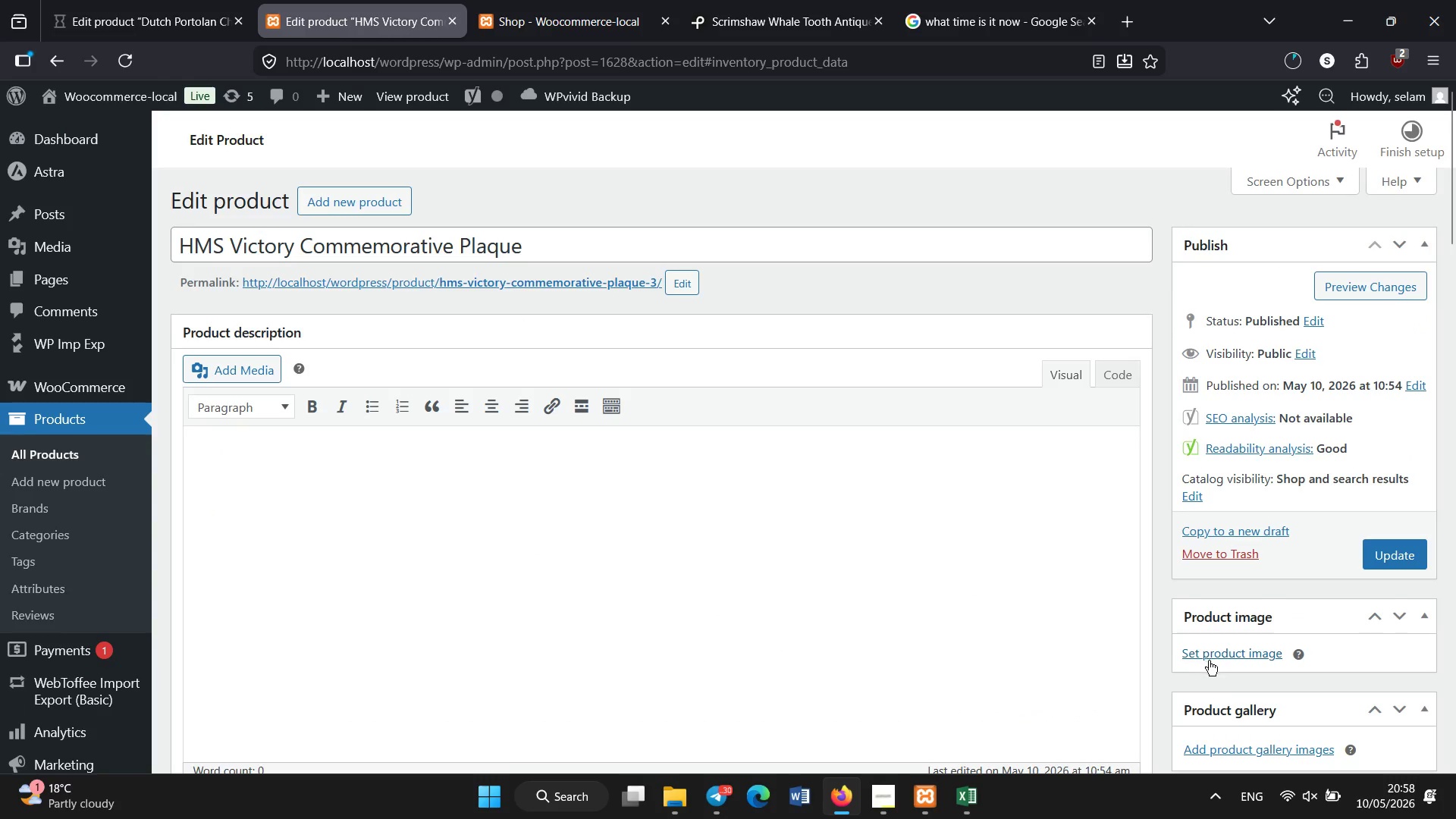 
left_click([1208, 654])
 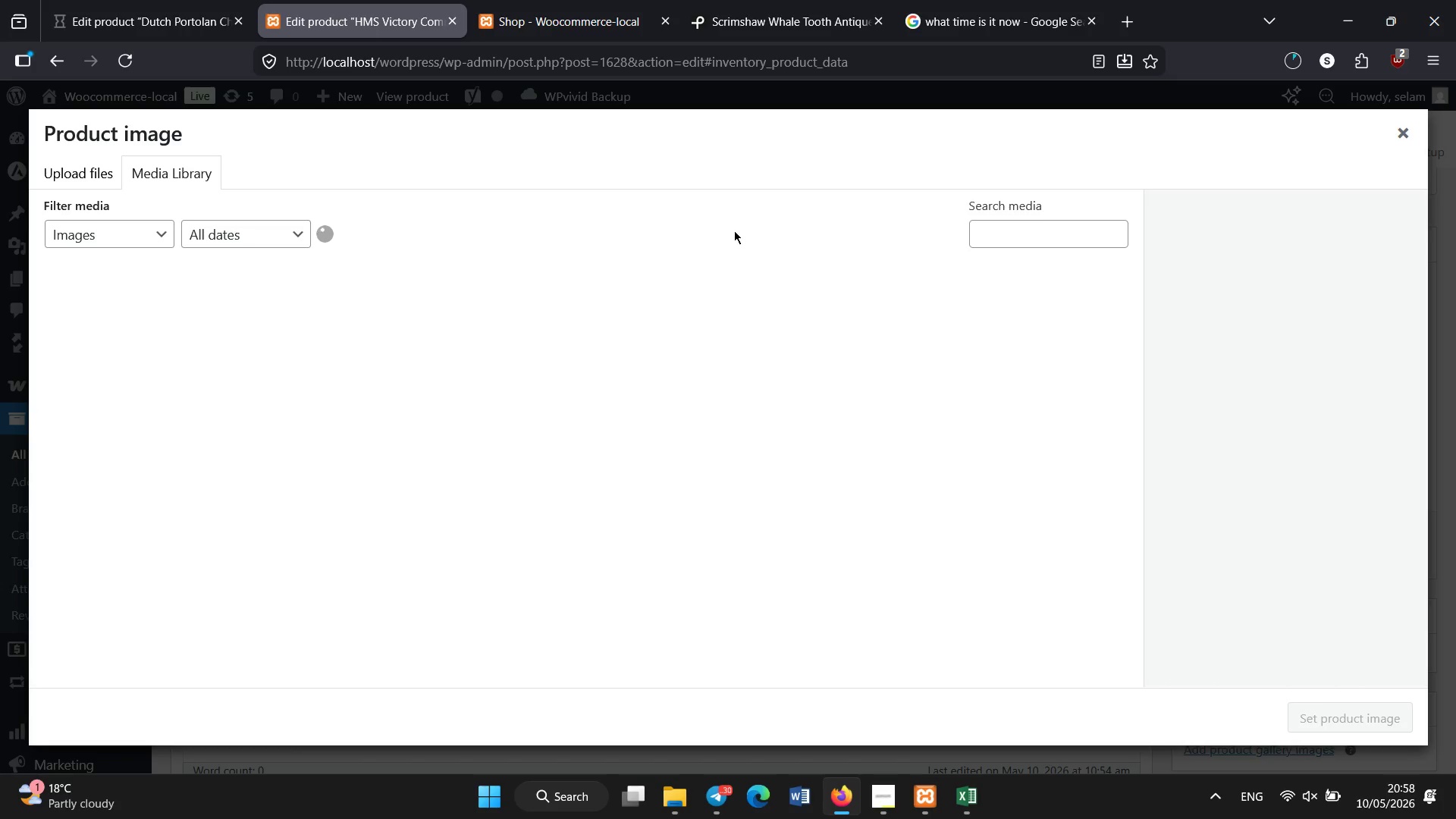 
wait(10.25)
 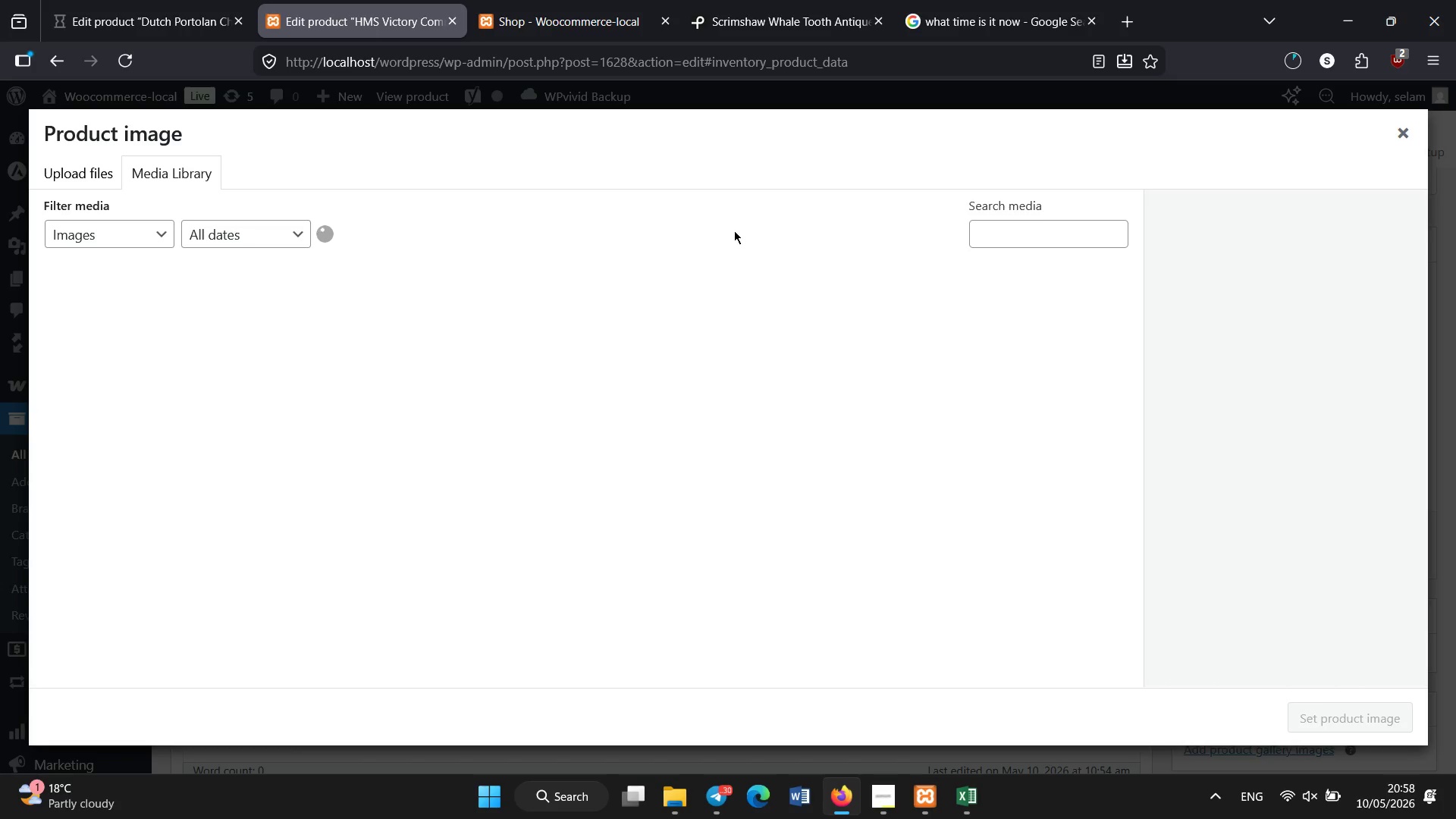 
left_click([926, 453])
 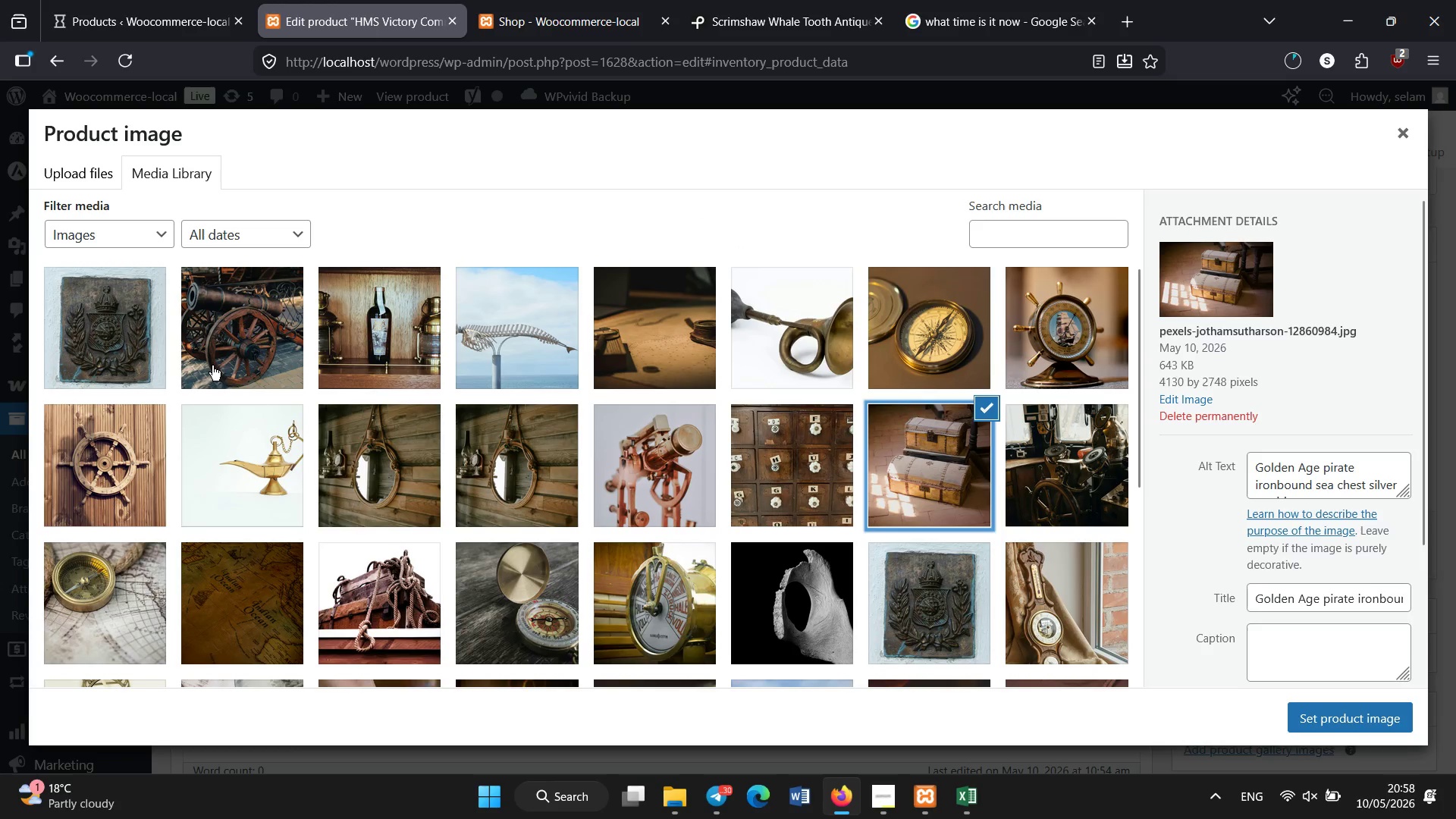 
left_click([147, 337])
 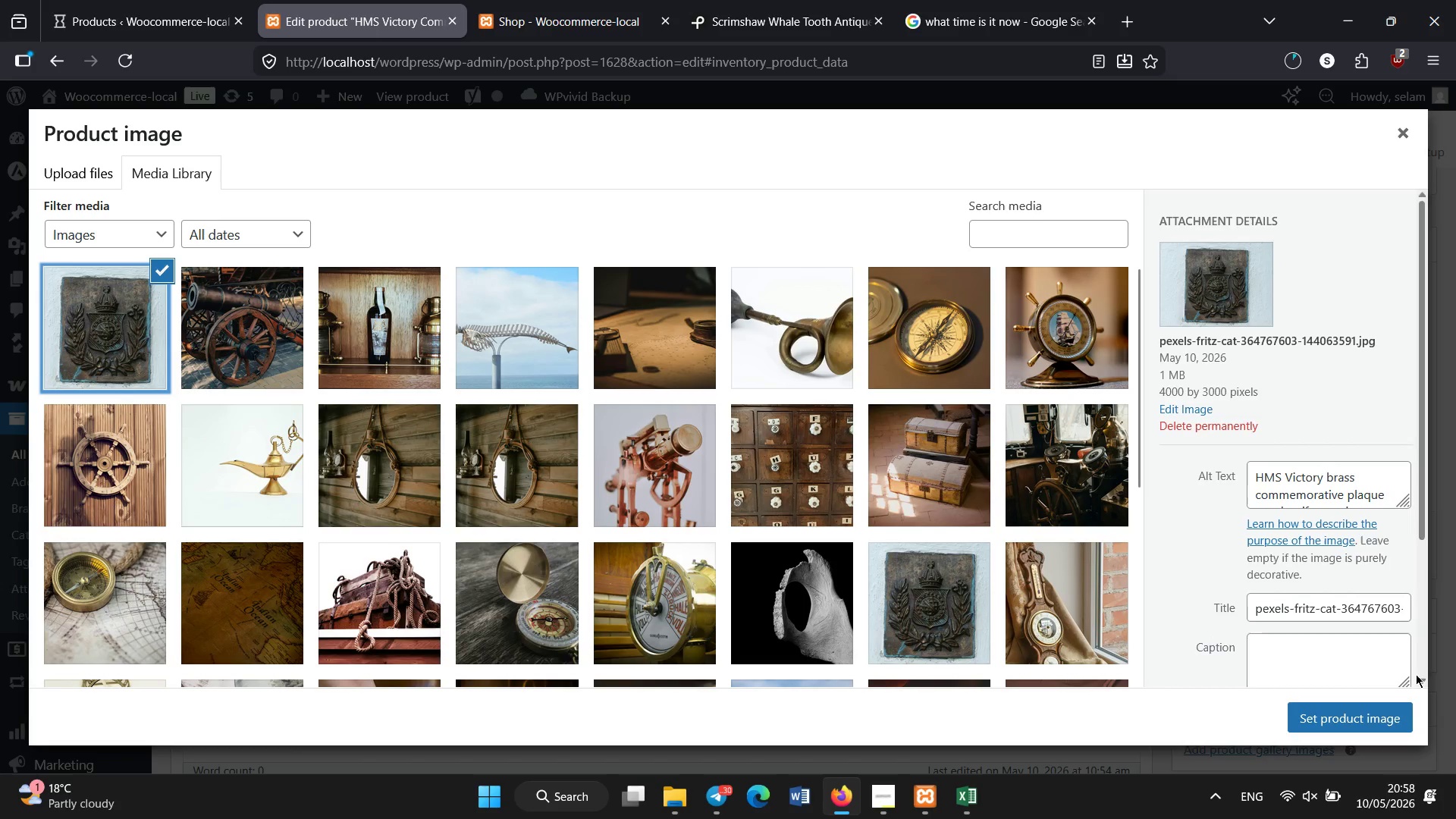 
left_click([1371, 714])
 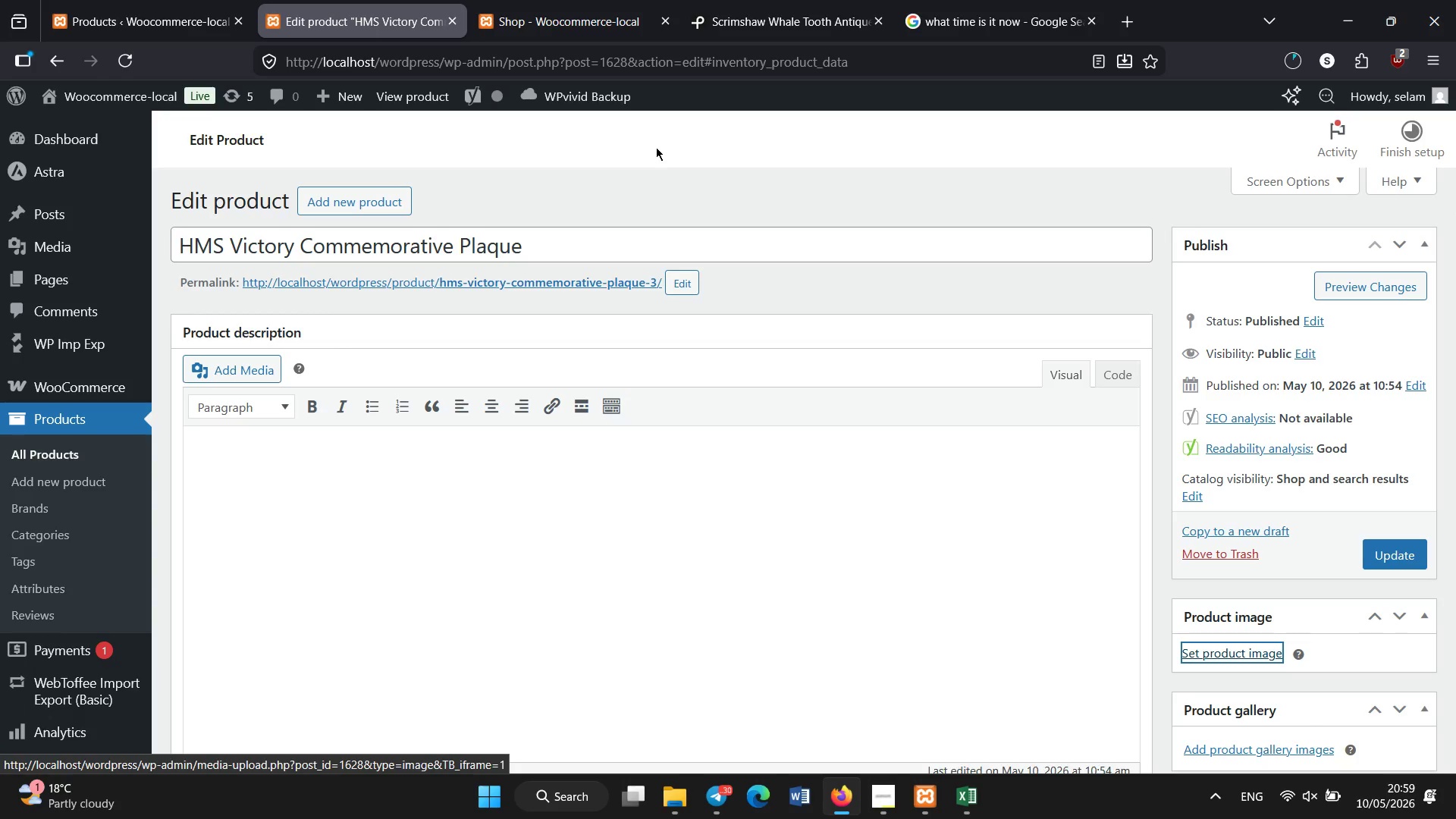 
wait(10.69)
 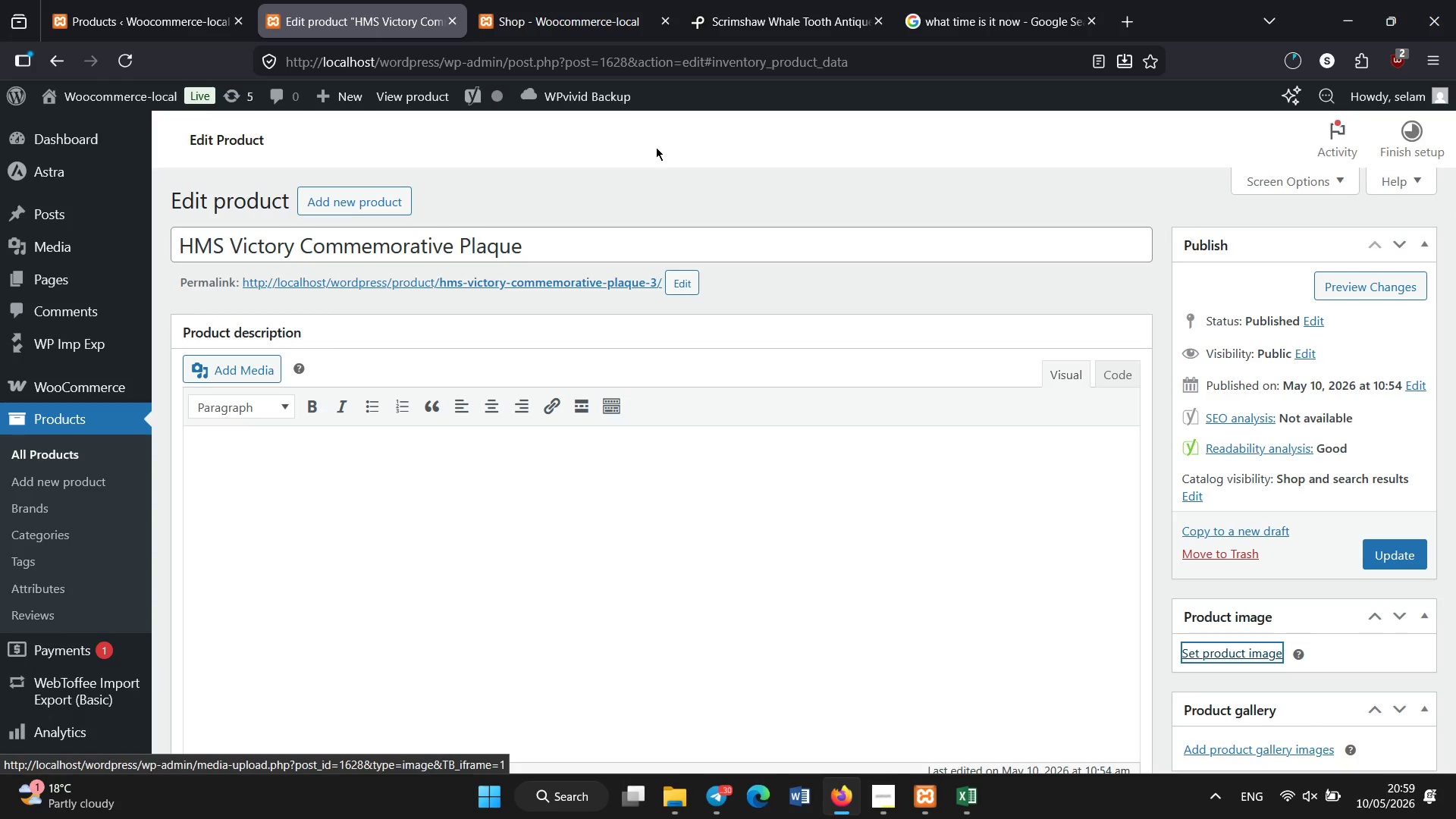 
scroll: coordinate [656, 147], scroll_direction: down, amount: 2.0
 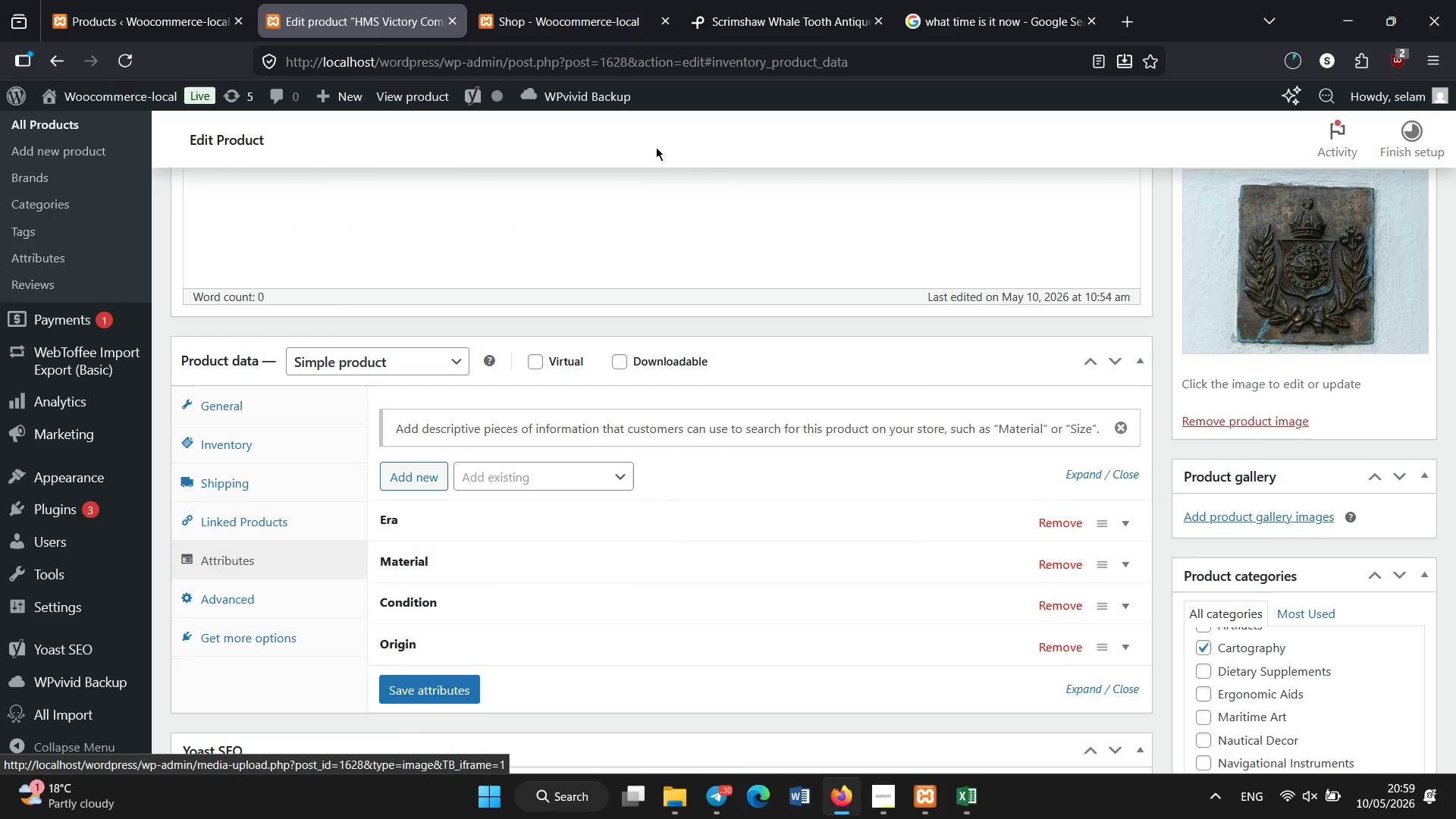 
wait(5.28)
 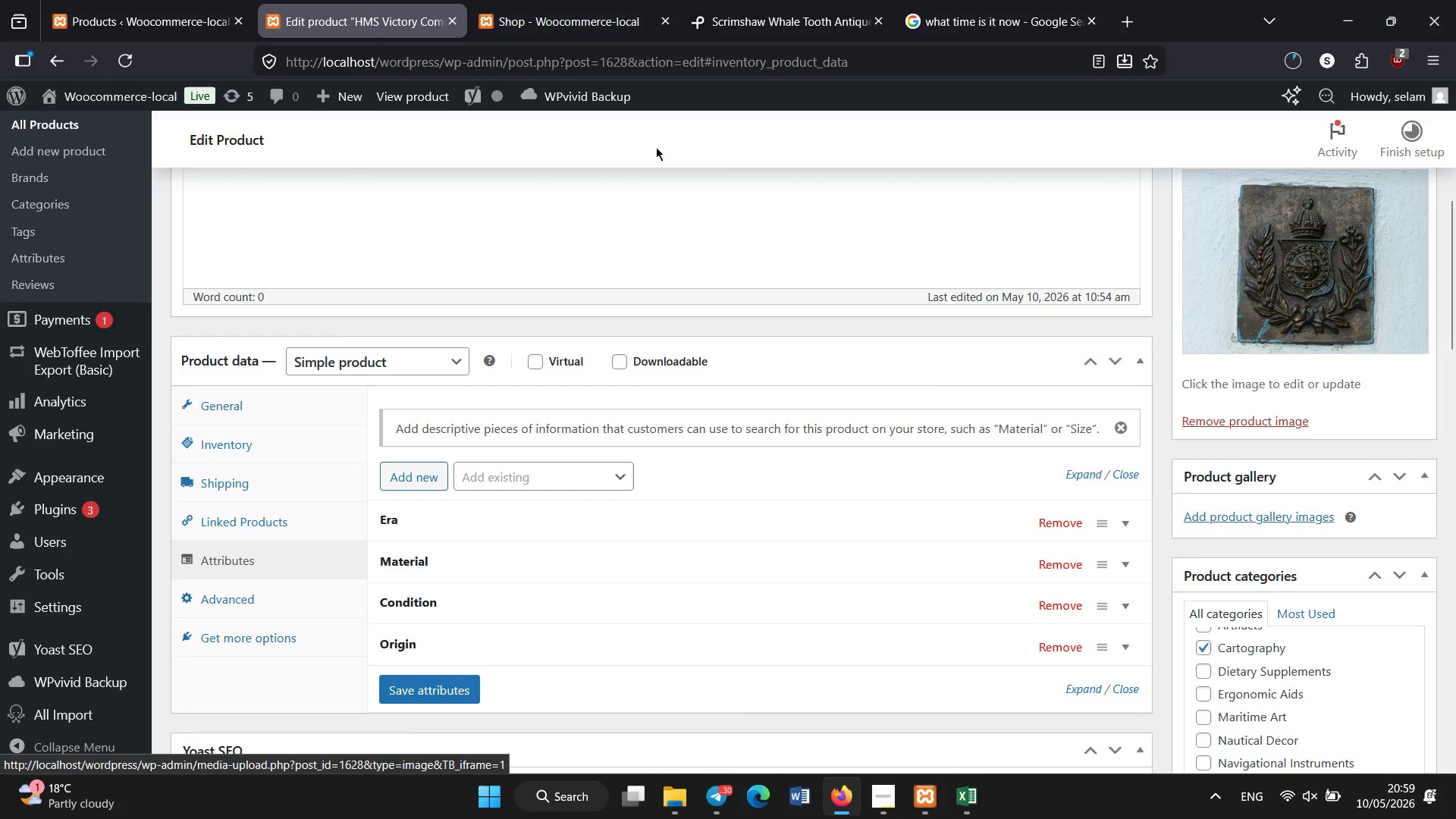 
scroll: coordinate [1059, 6], scroll_direction: down, amount: 8.0
 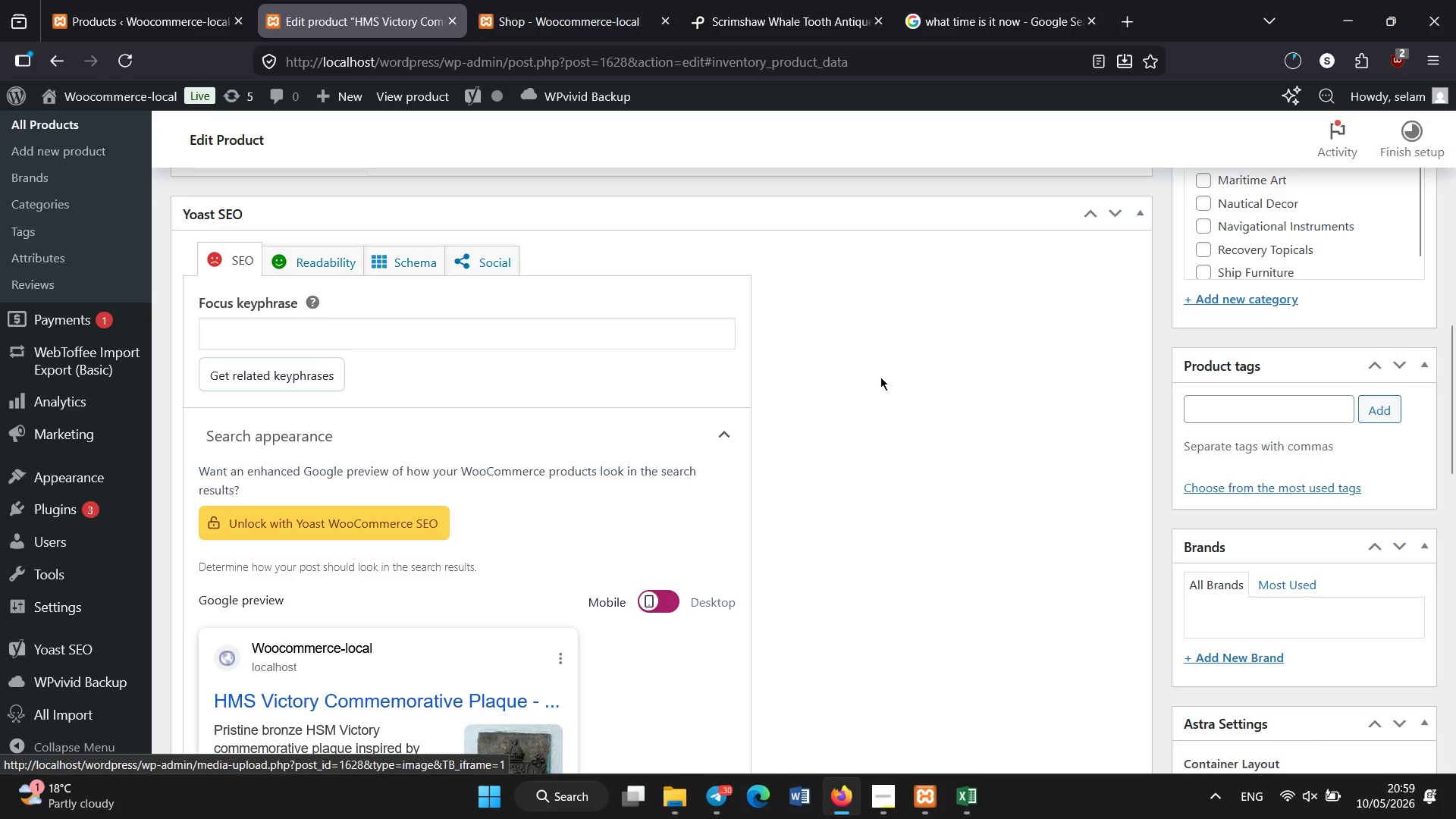 
scroll: coordinate [884, 343], scroll_direction: up, amount: 6.0
 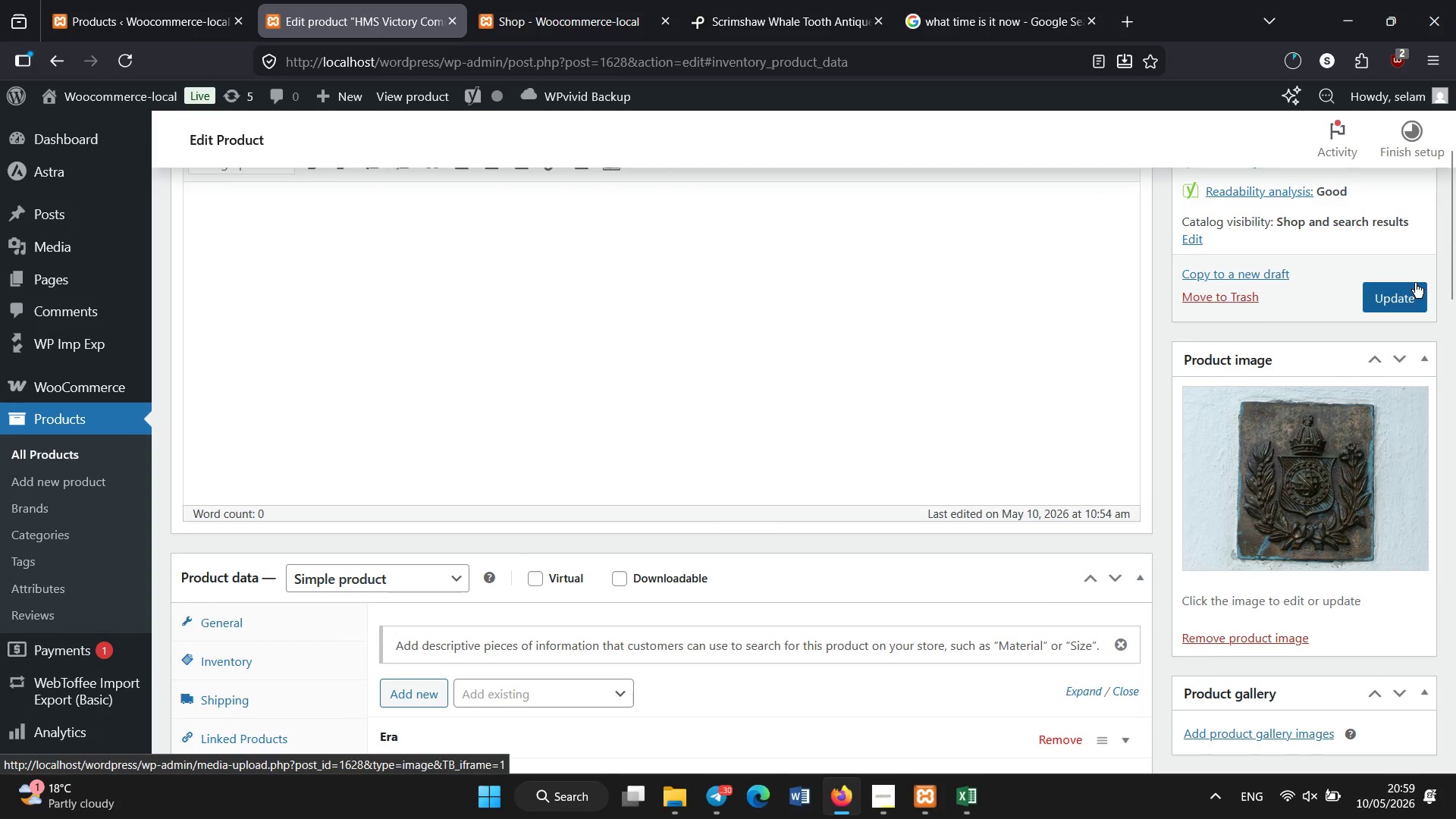 
left_click([1409, 289])
 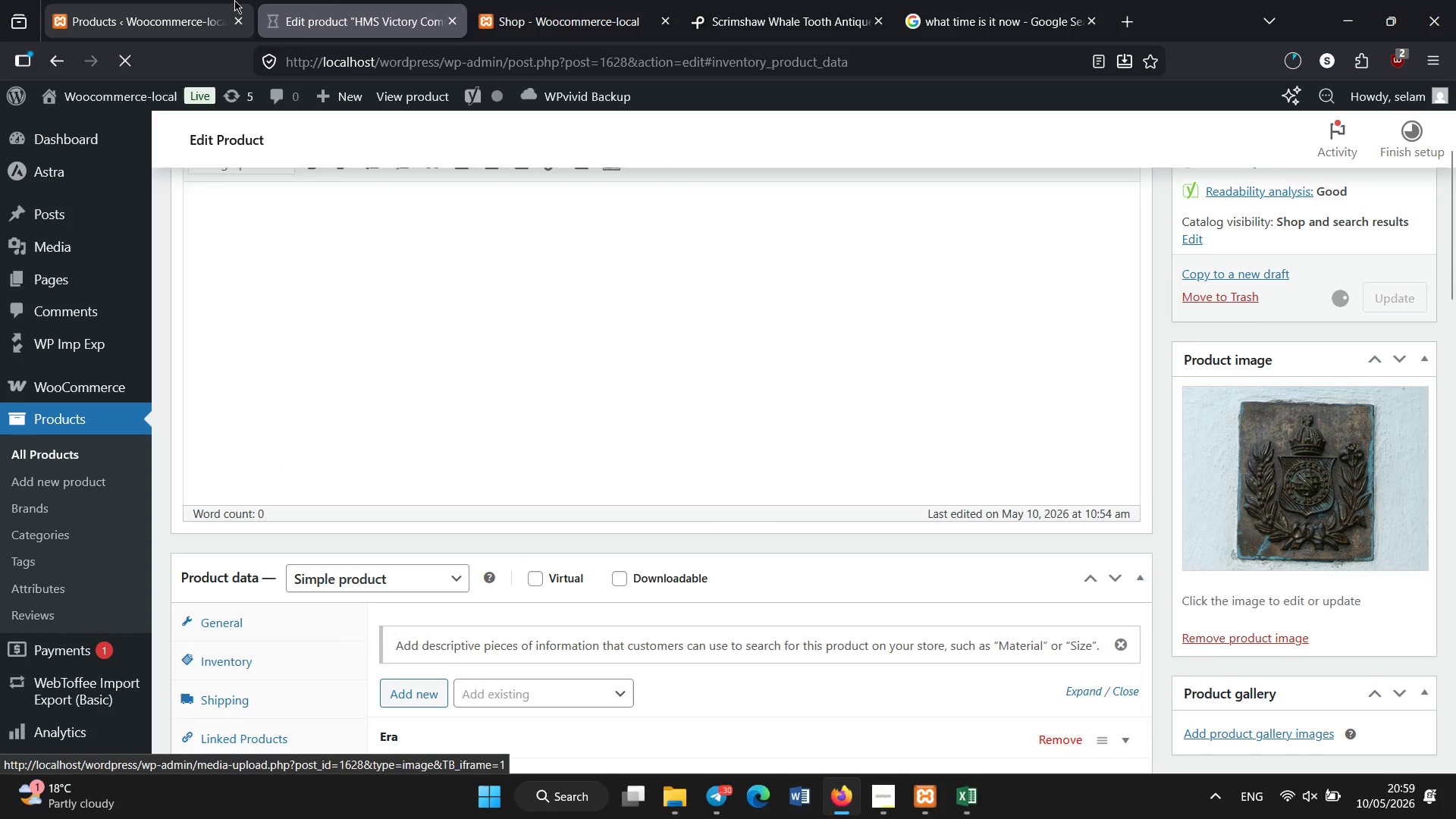 
left_click([218, 0])
 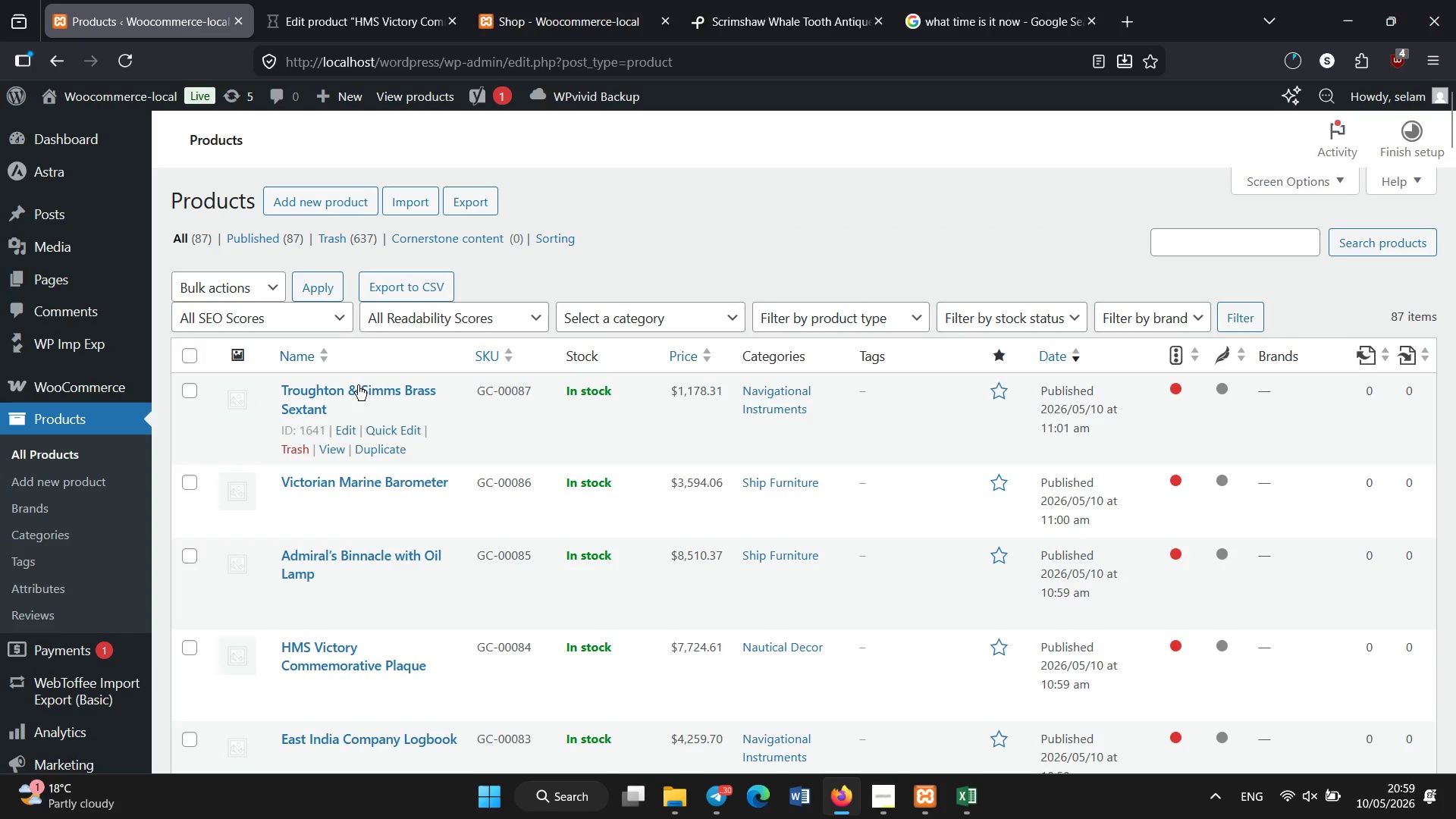 
scroll: coordinate [333, 365], scroll_direction: down, amount: 11.0
 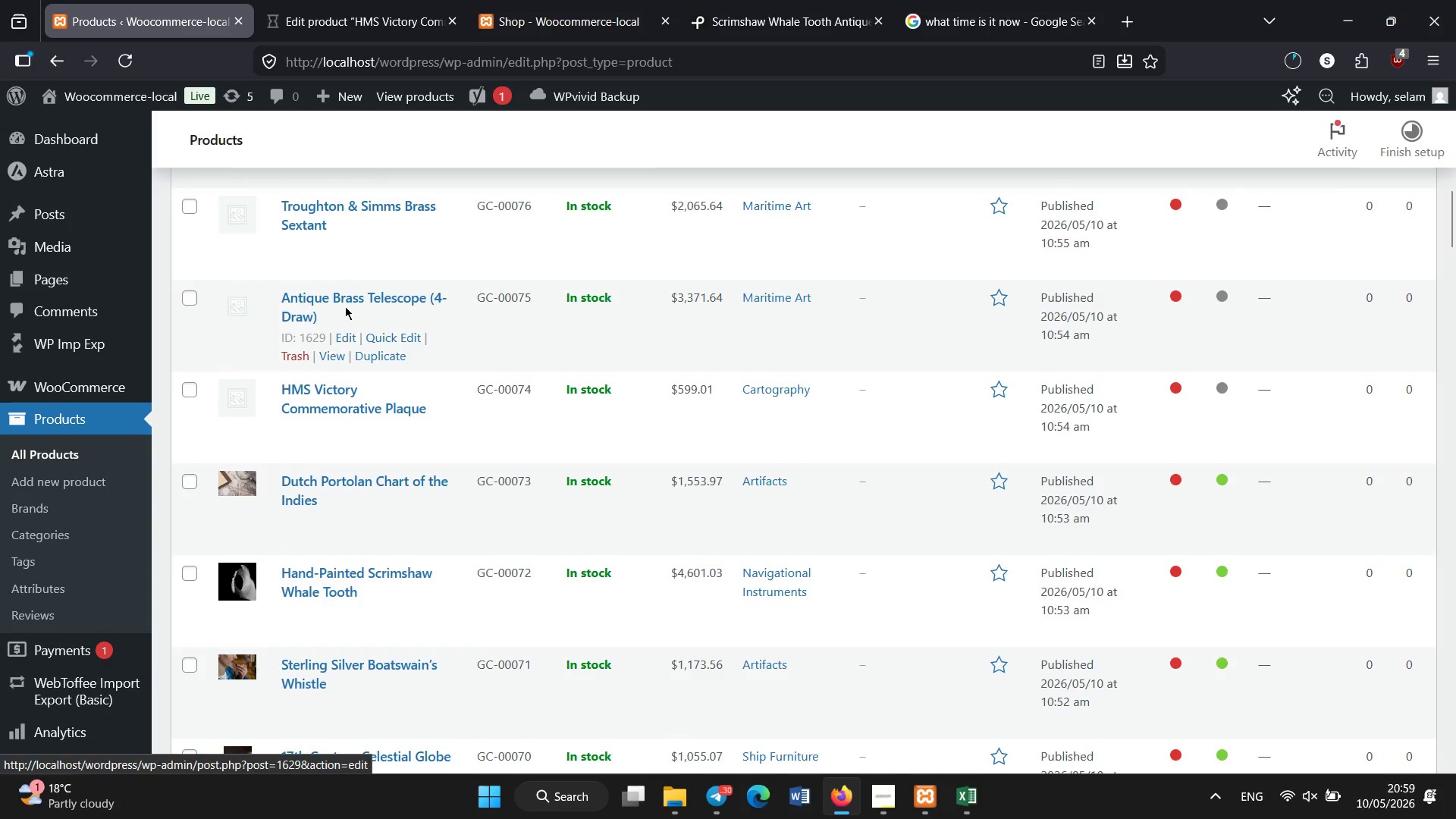 
left_click([345, 303])
 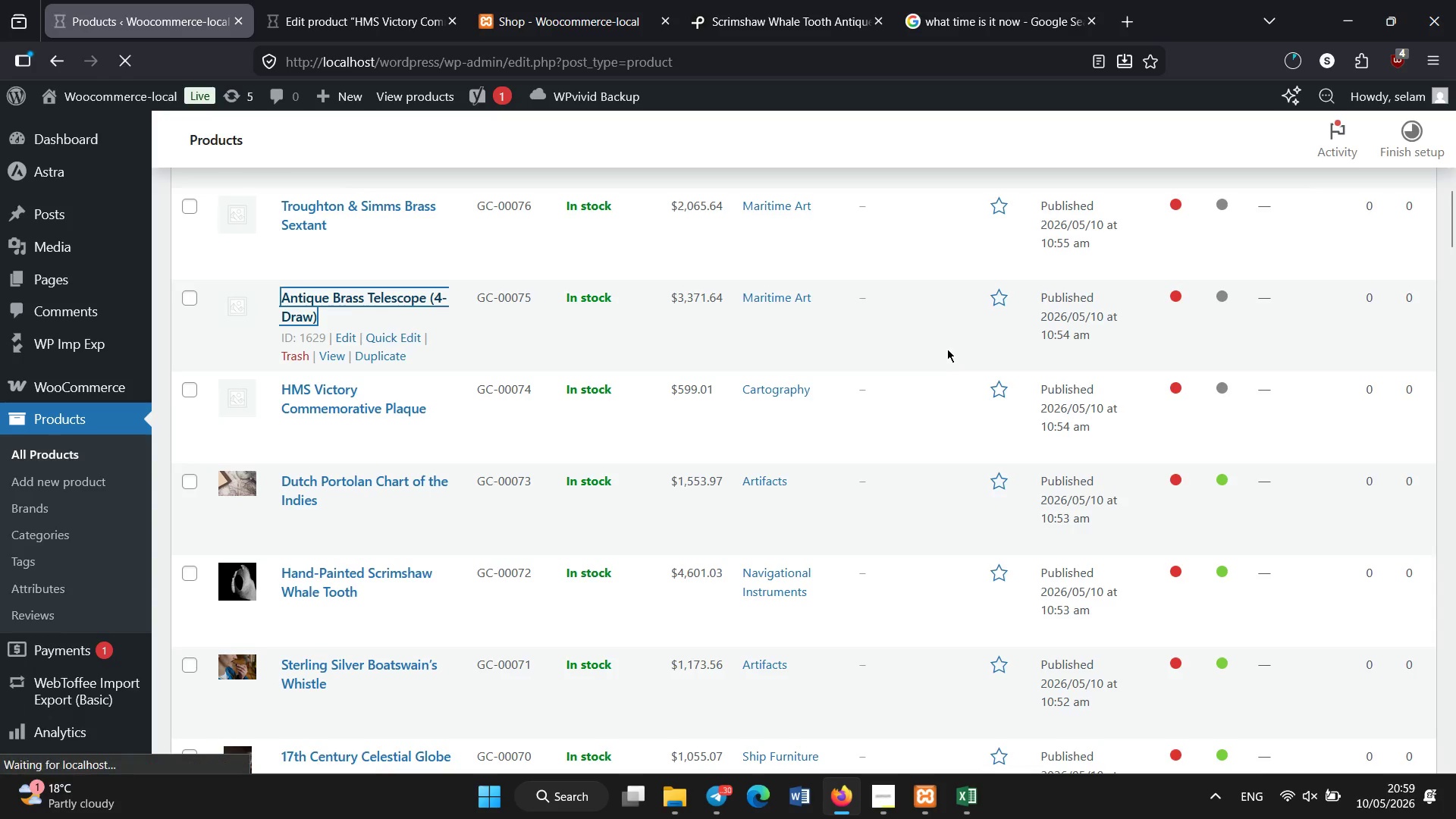 
scroll: coordinate [886, 635], scroll_direction: up, amount: 10.0
 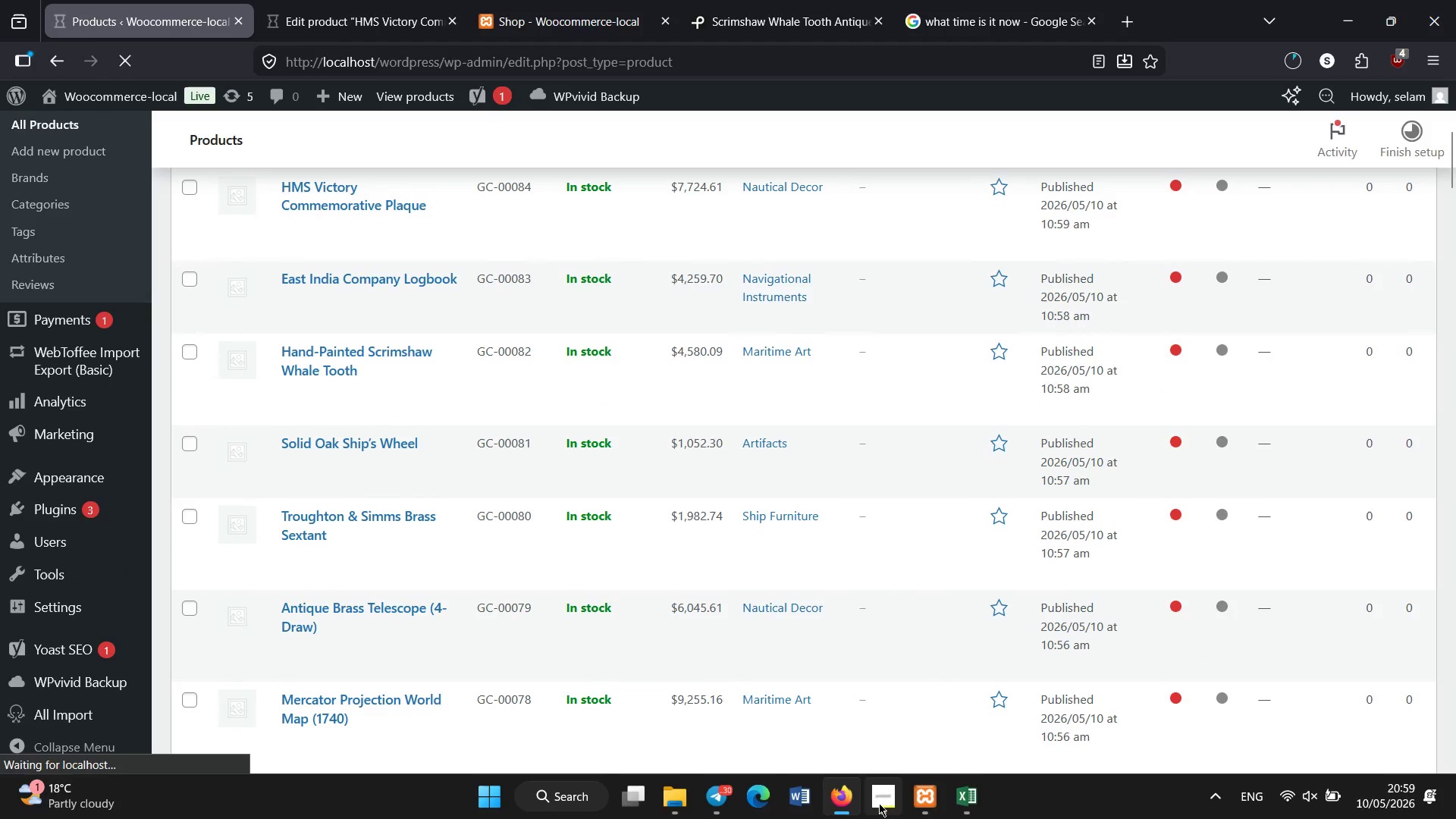 
left_click([874, 800])